 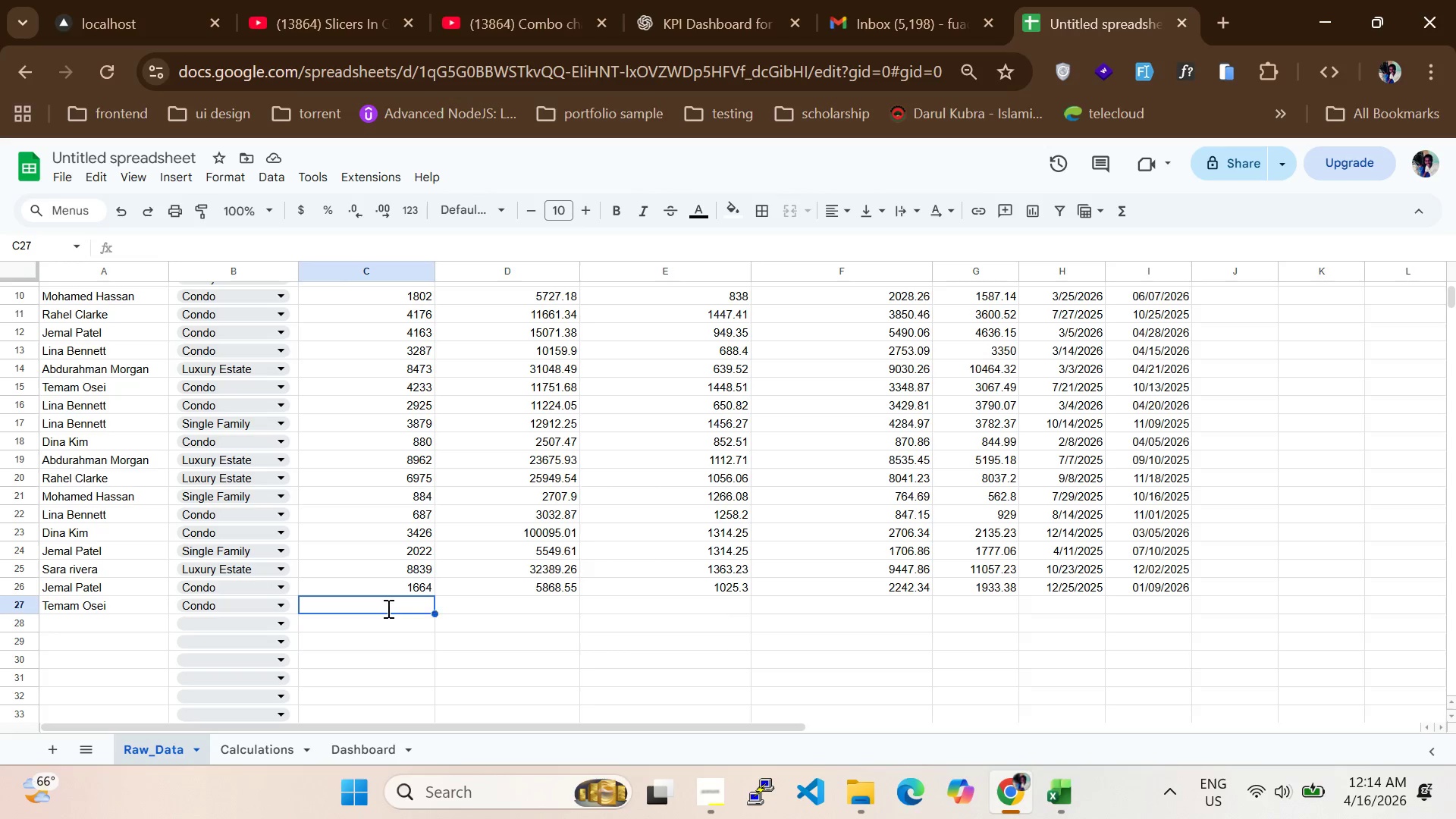 
type(24)
 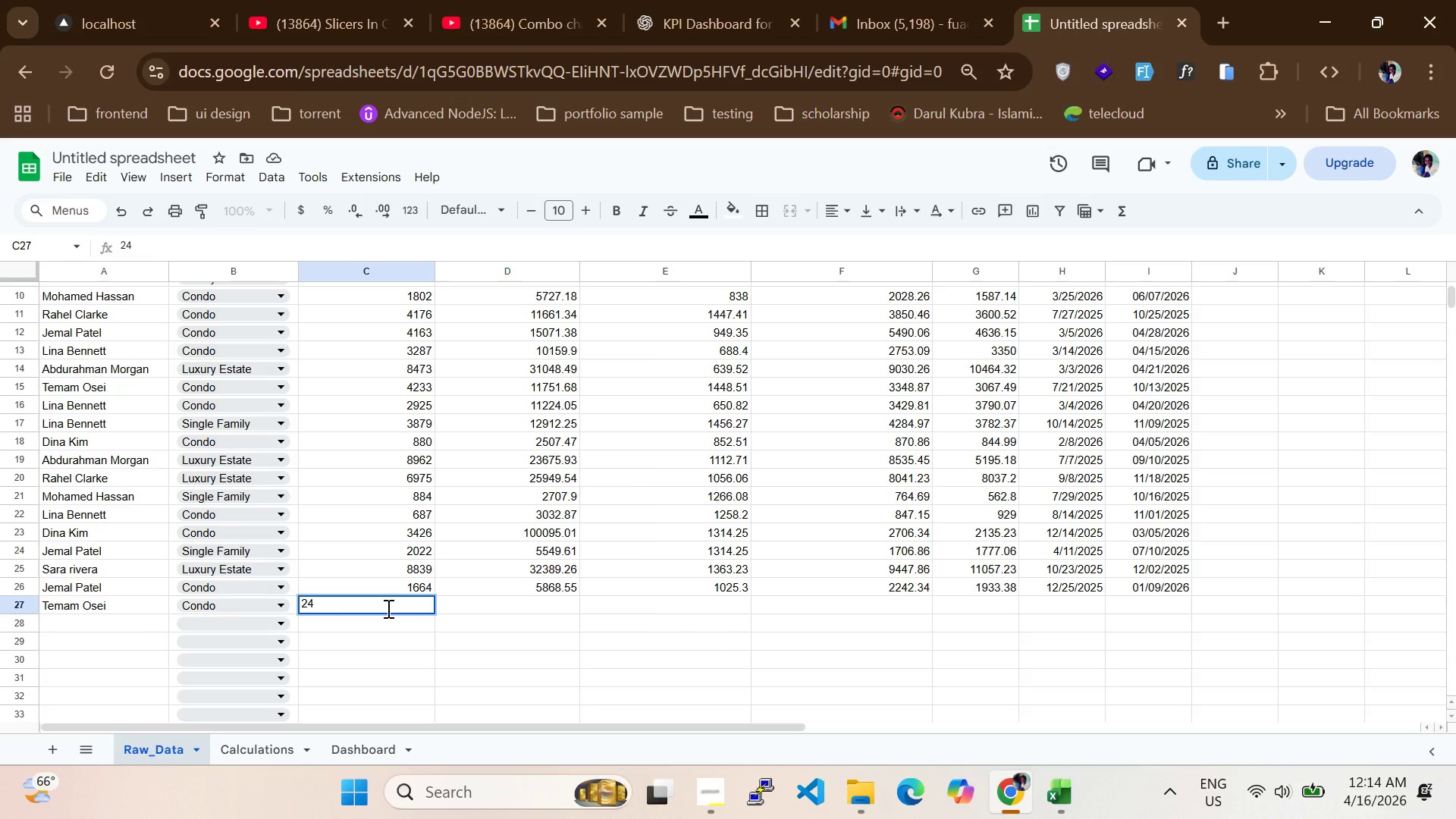 
wait(5.02)
 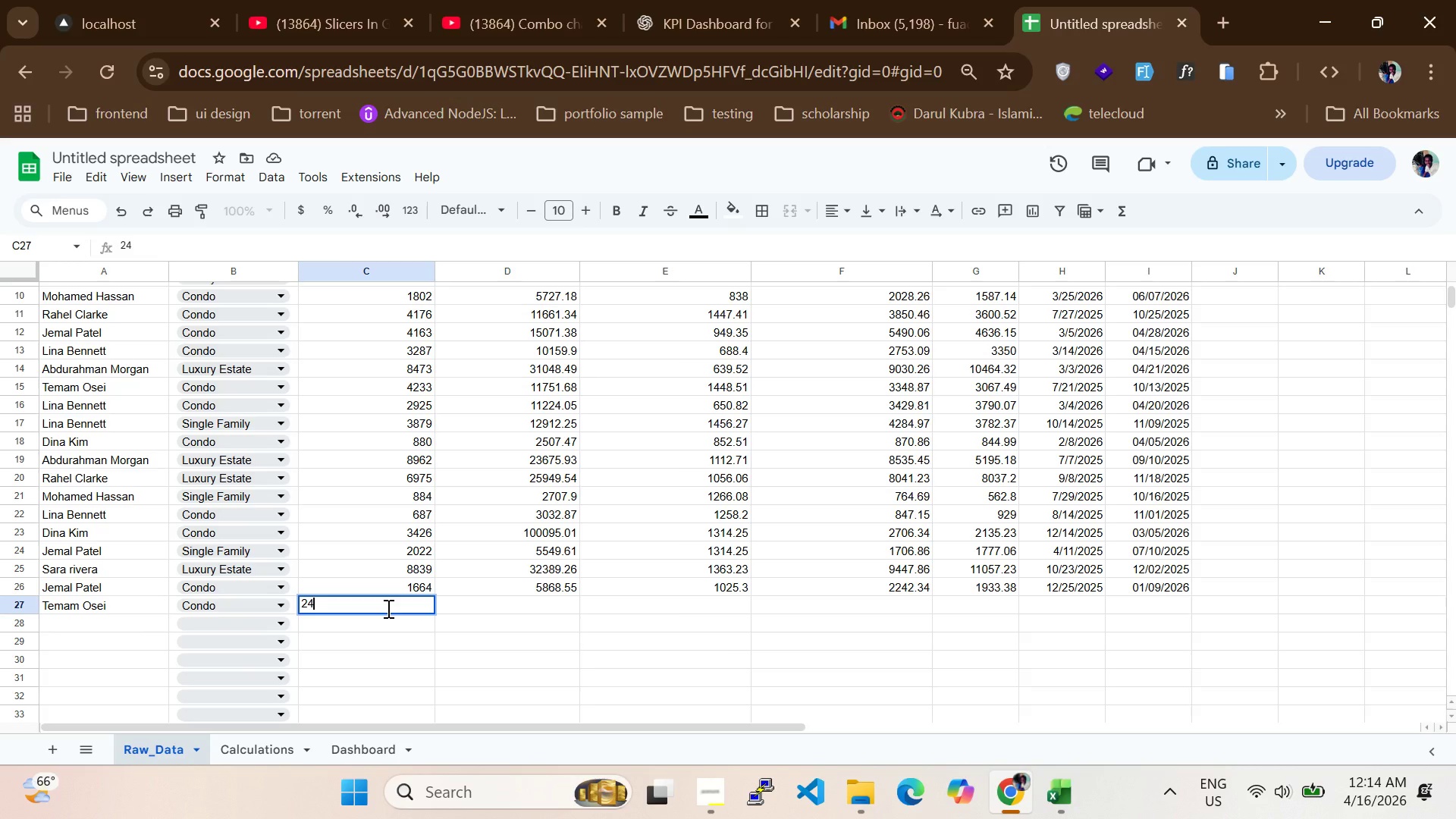 
type(96)
 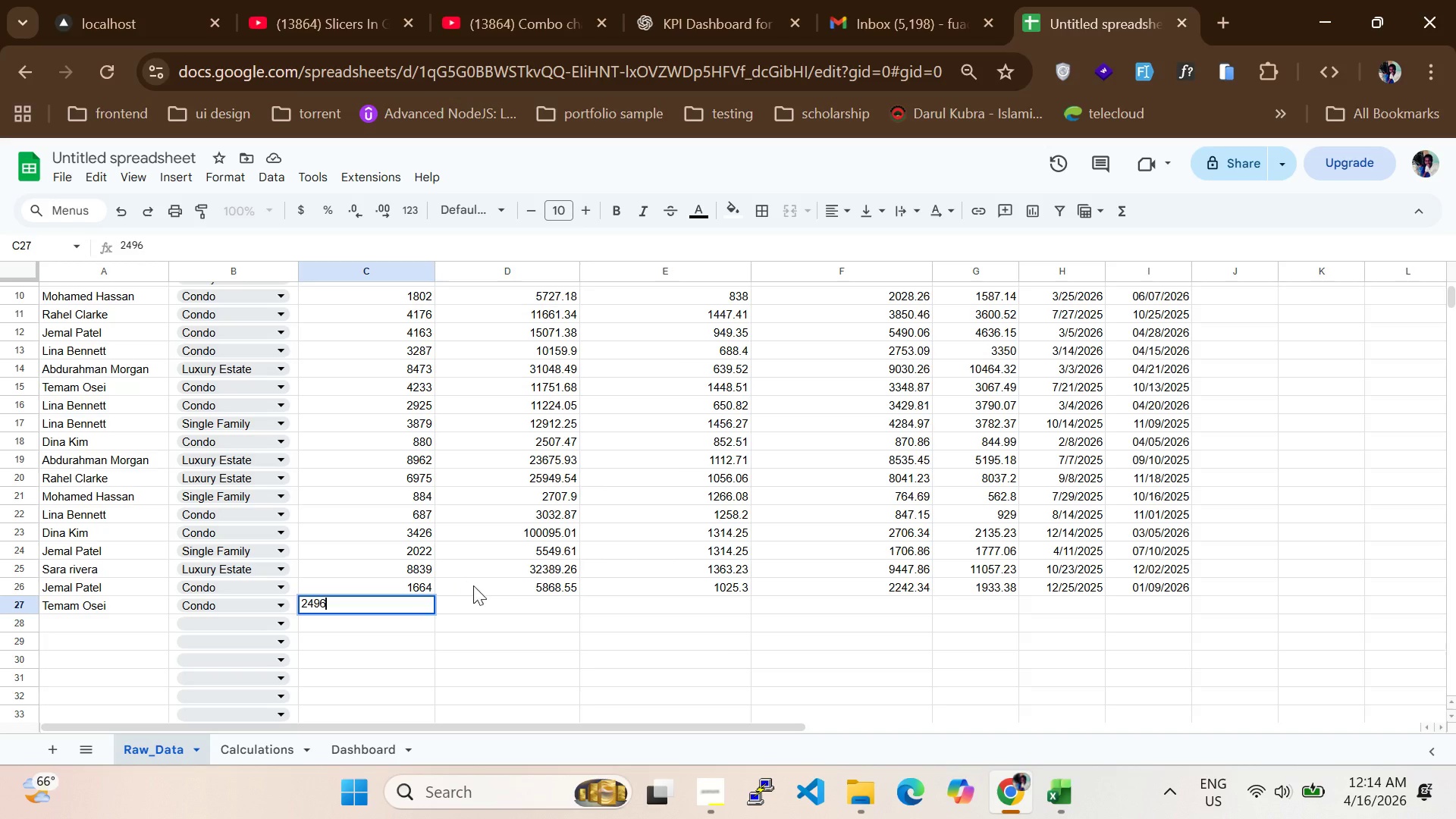 
left_click([493, 608])
 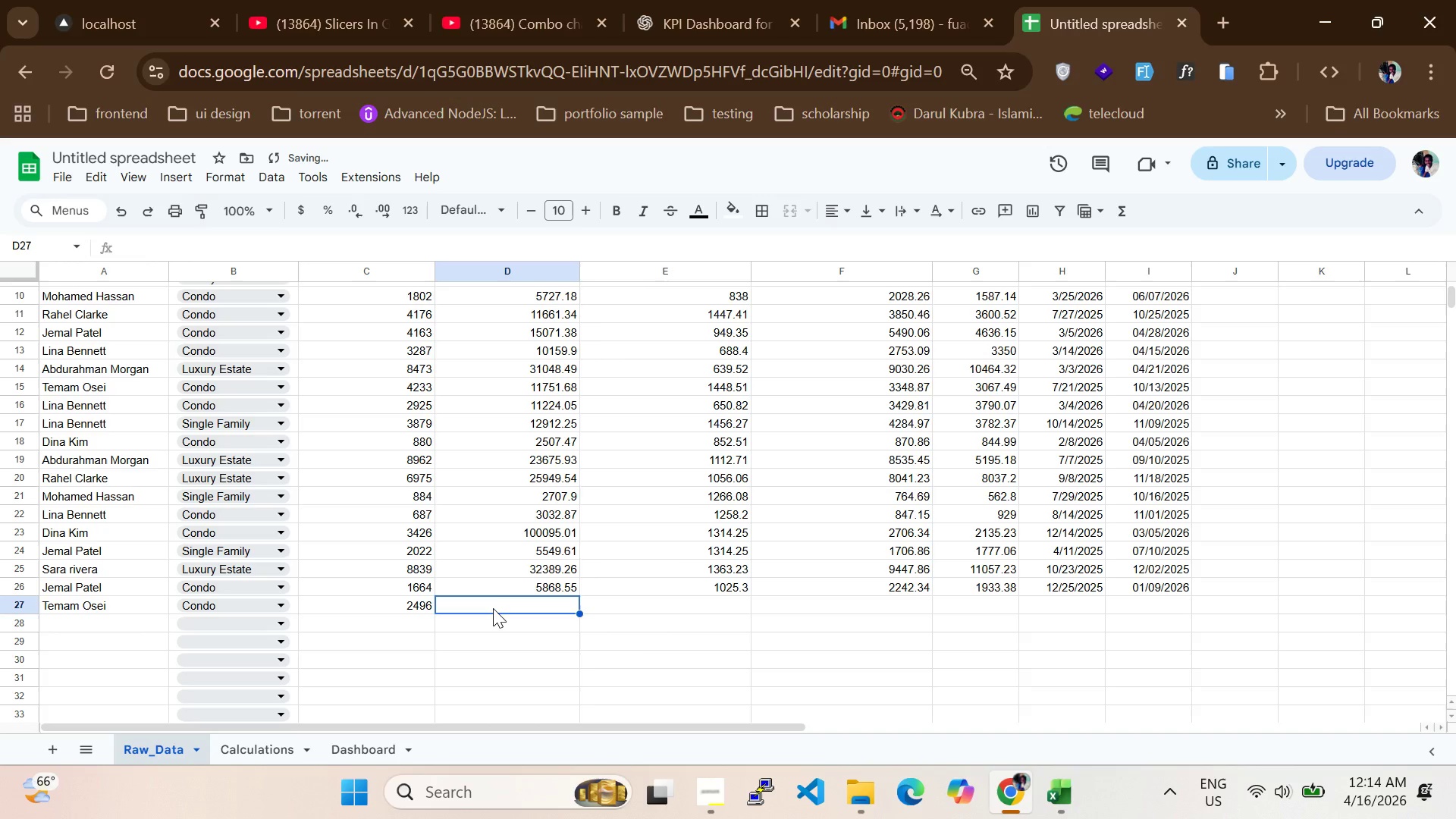 
type(7524.12)
 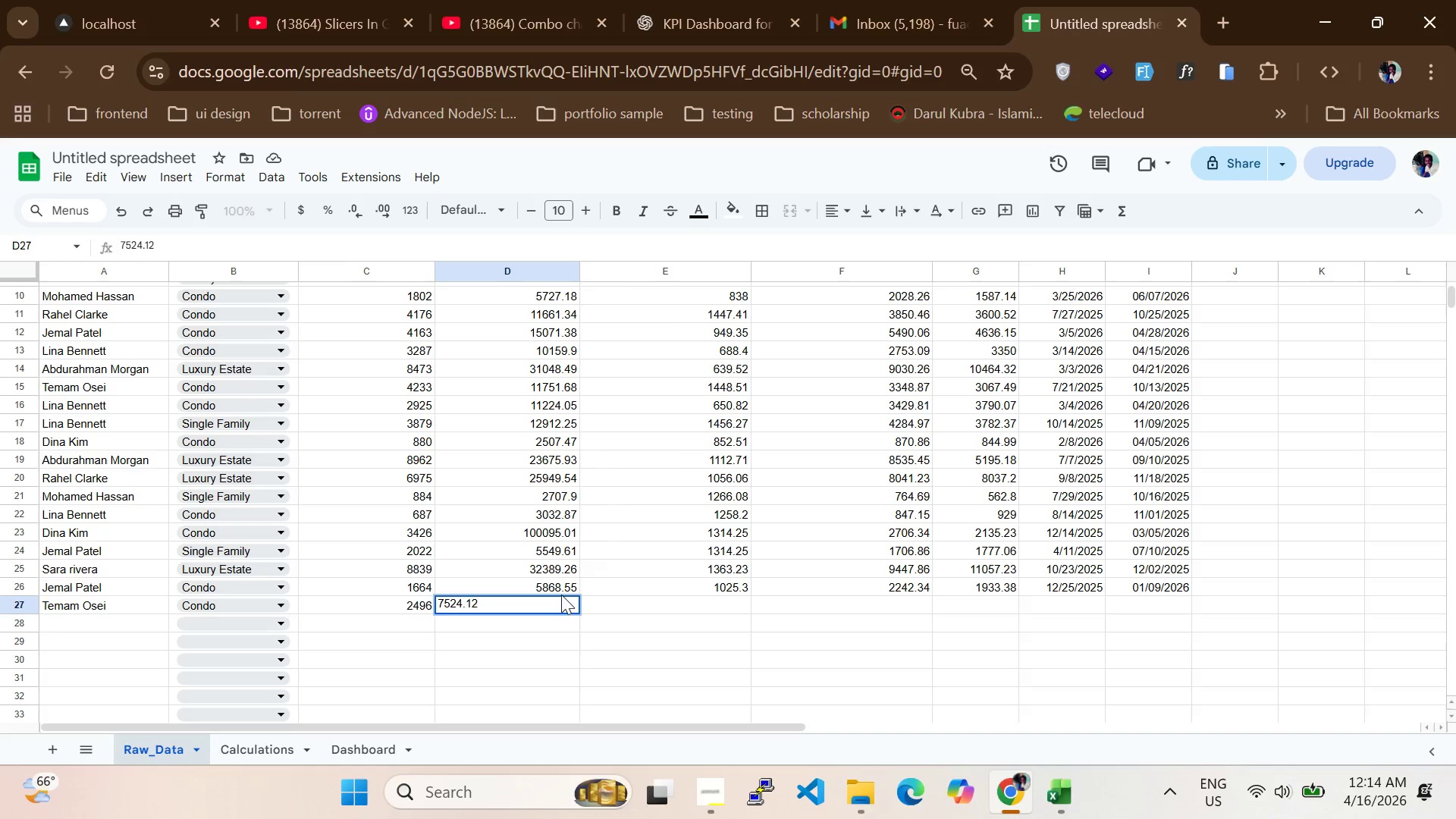 
left_click([617, 608])
 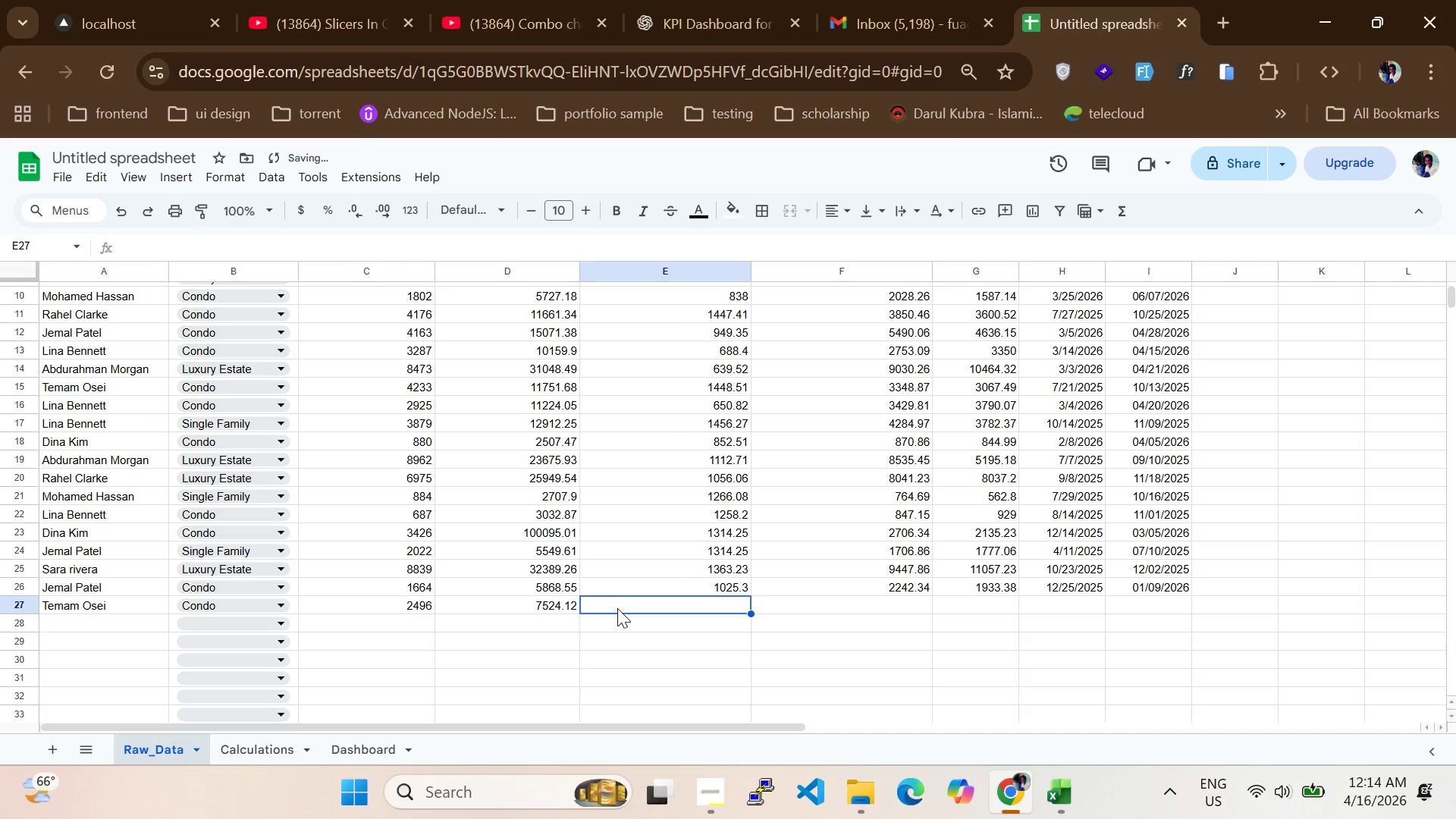 
type(765.53)
key(Backspace)
type(2)
 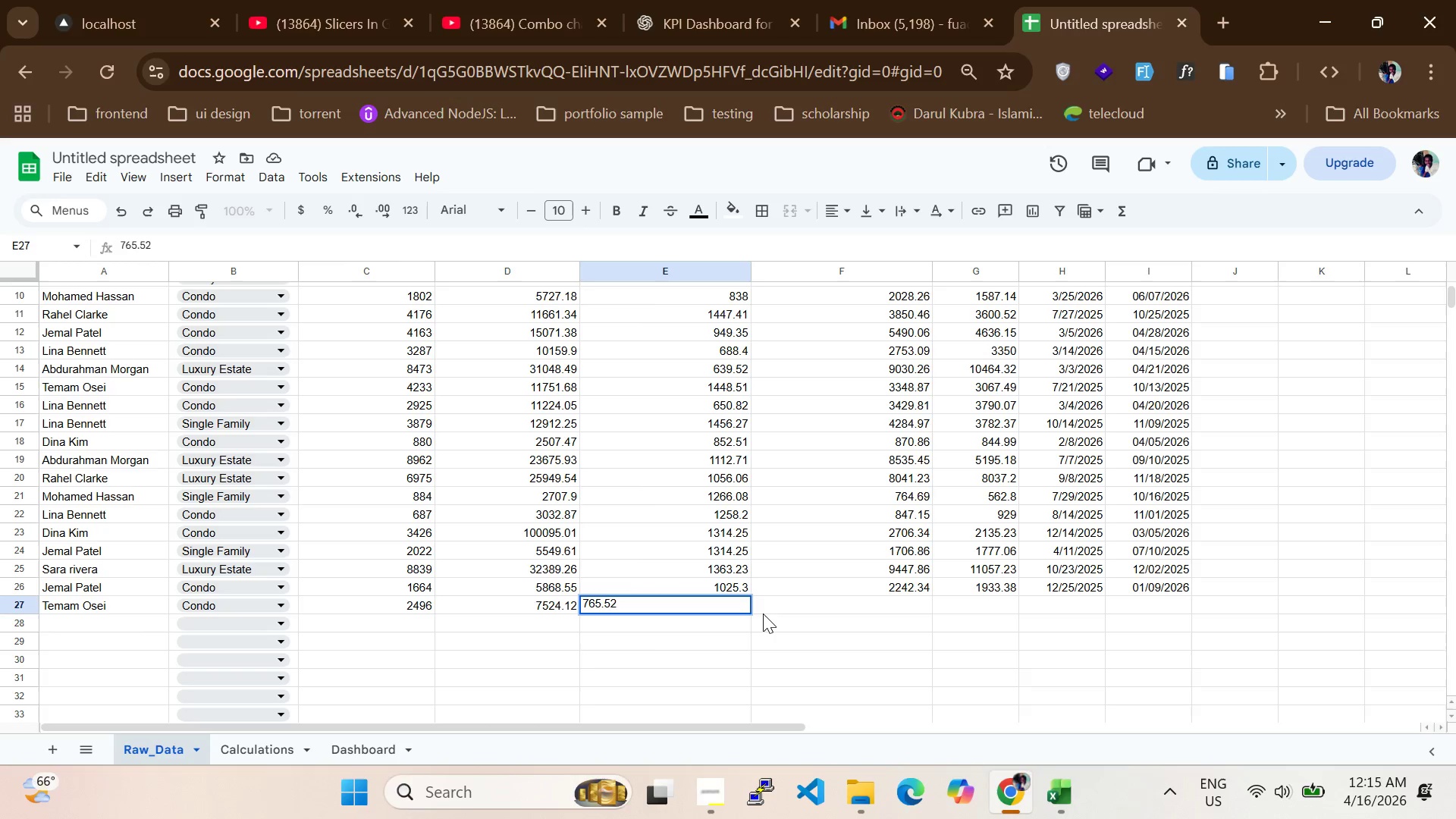 
left_click([775, 613])
 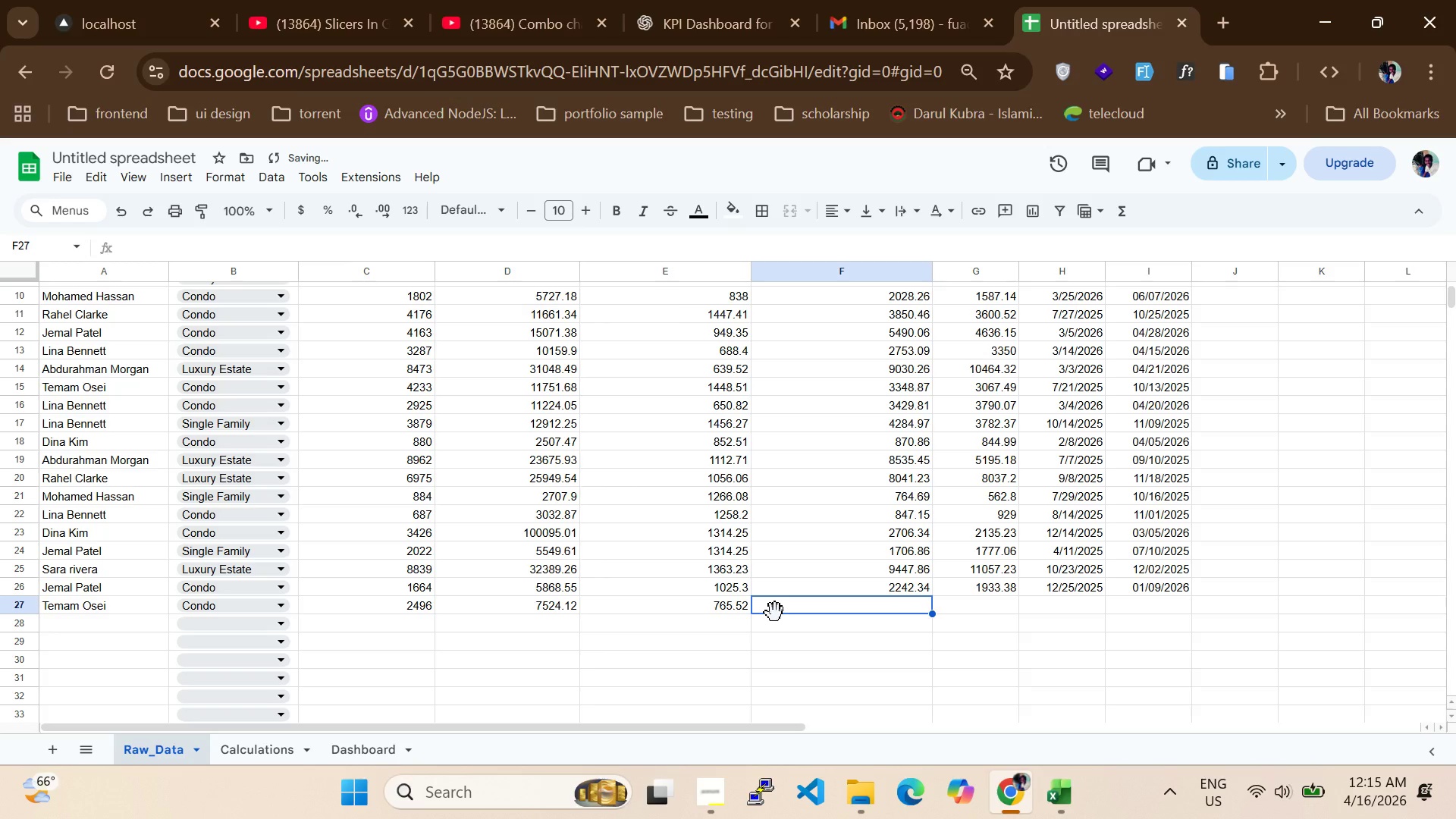 
type(2309.59)
 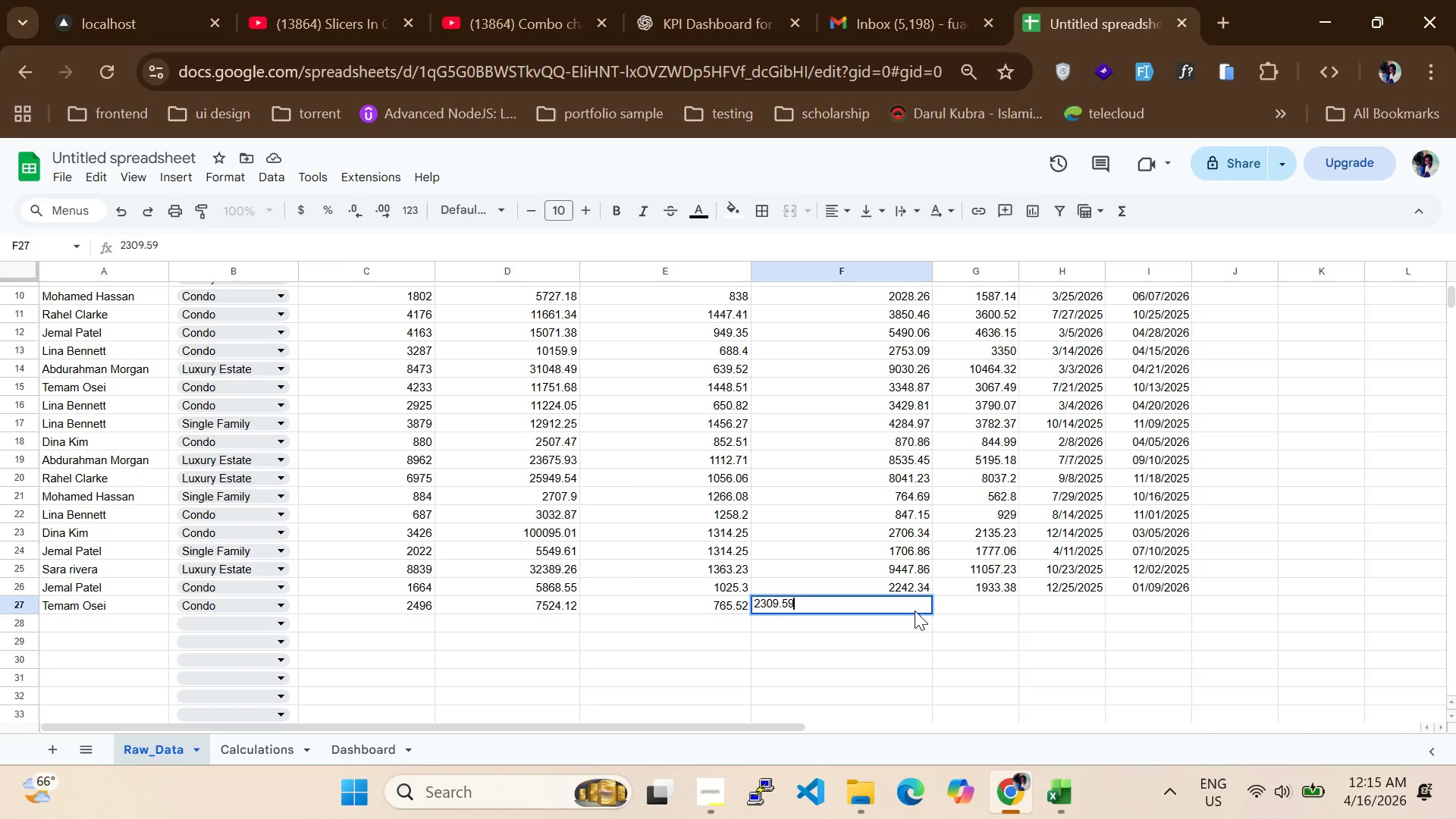 
left_click([969, 604])
 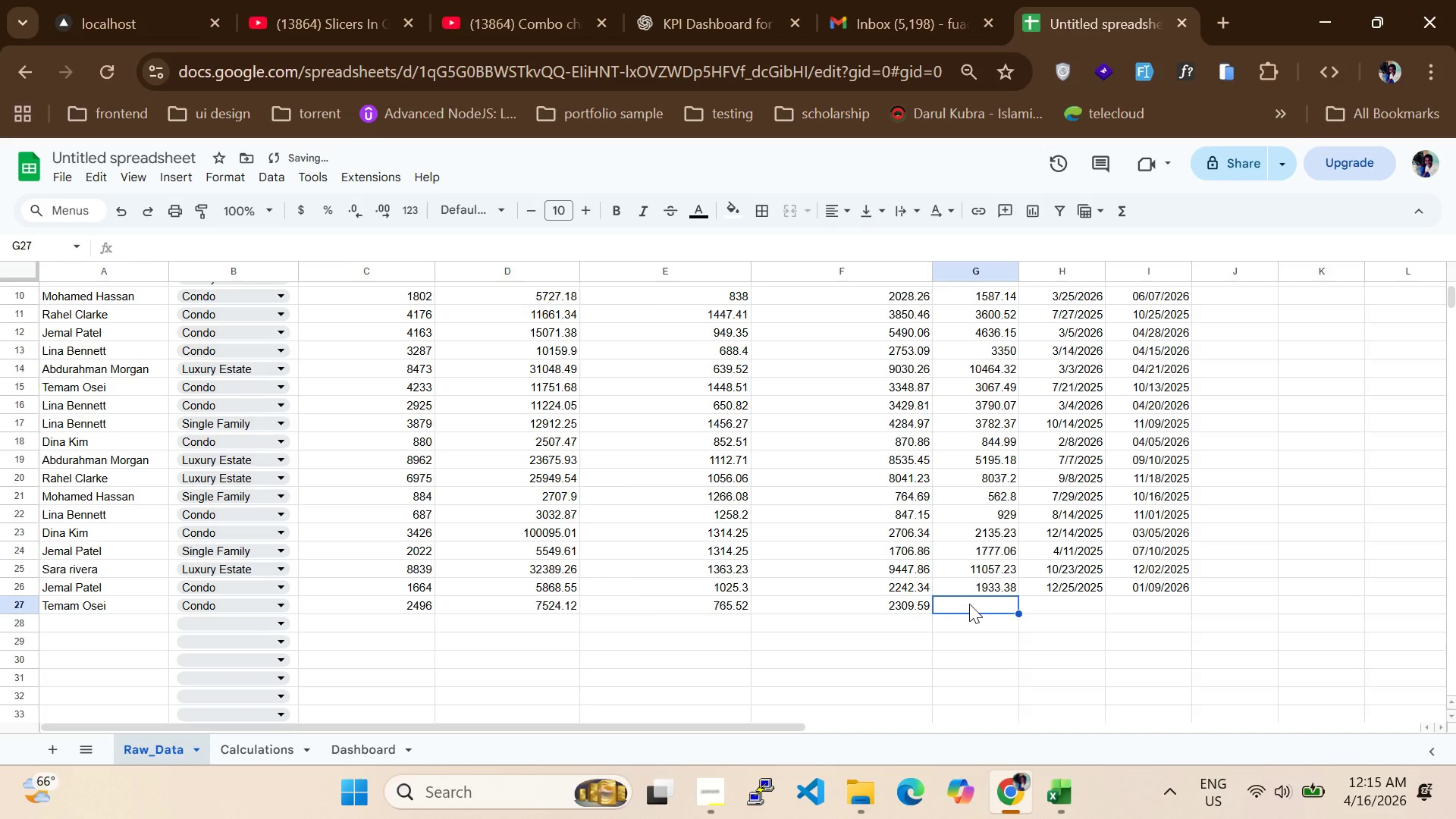 
type(1729.42)
 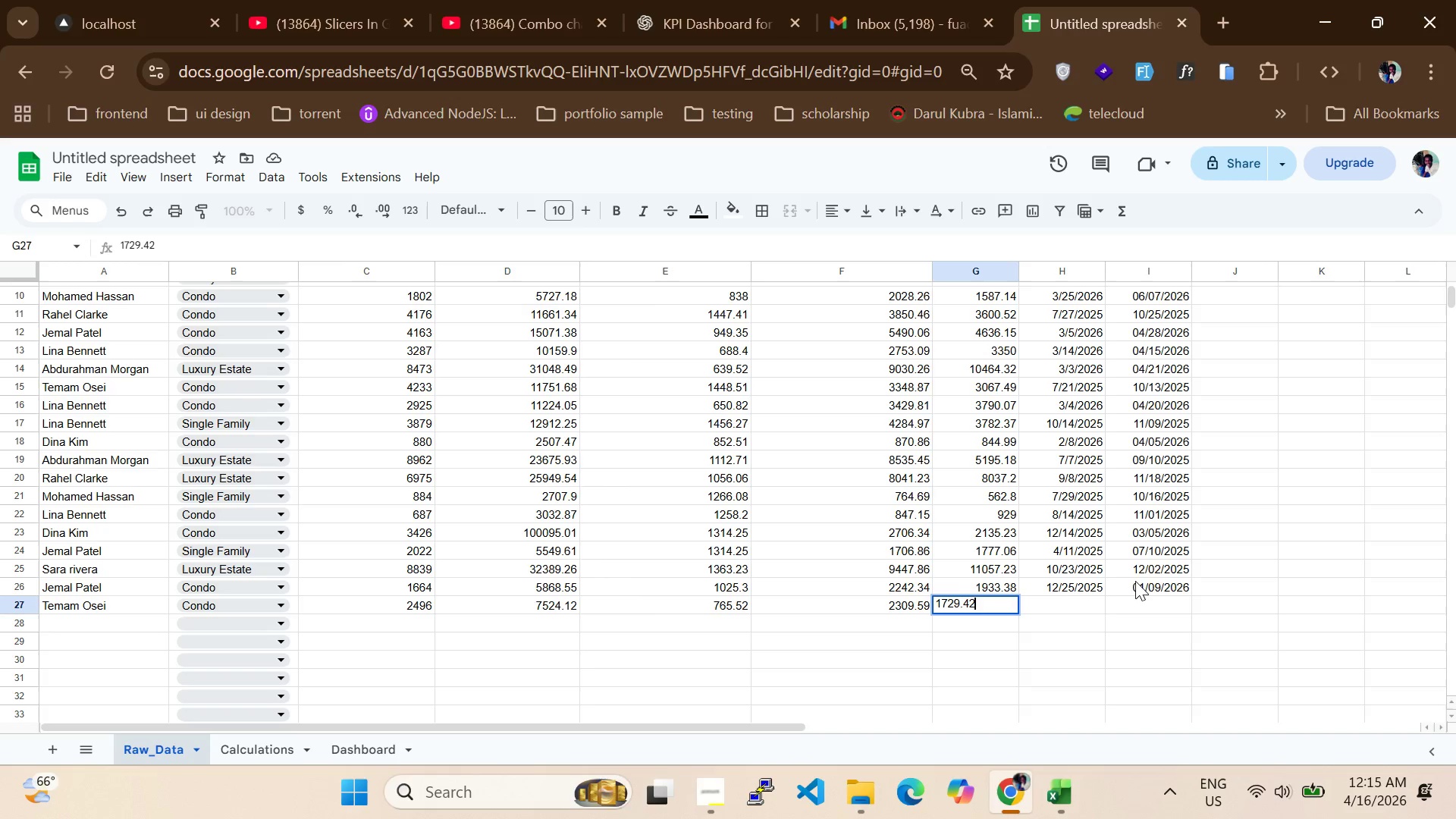 
left_click([1084, 605])
 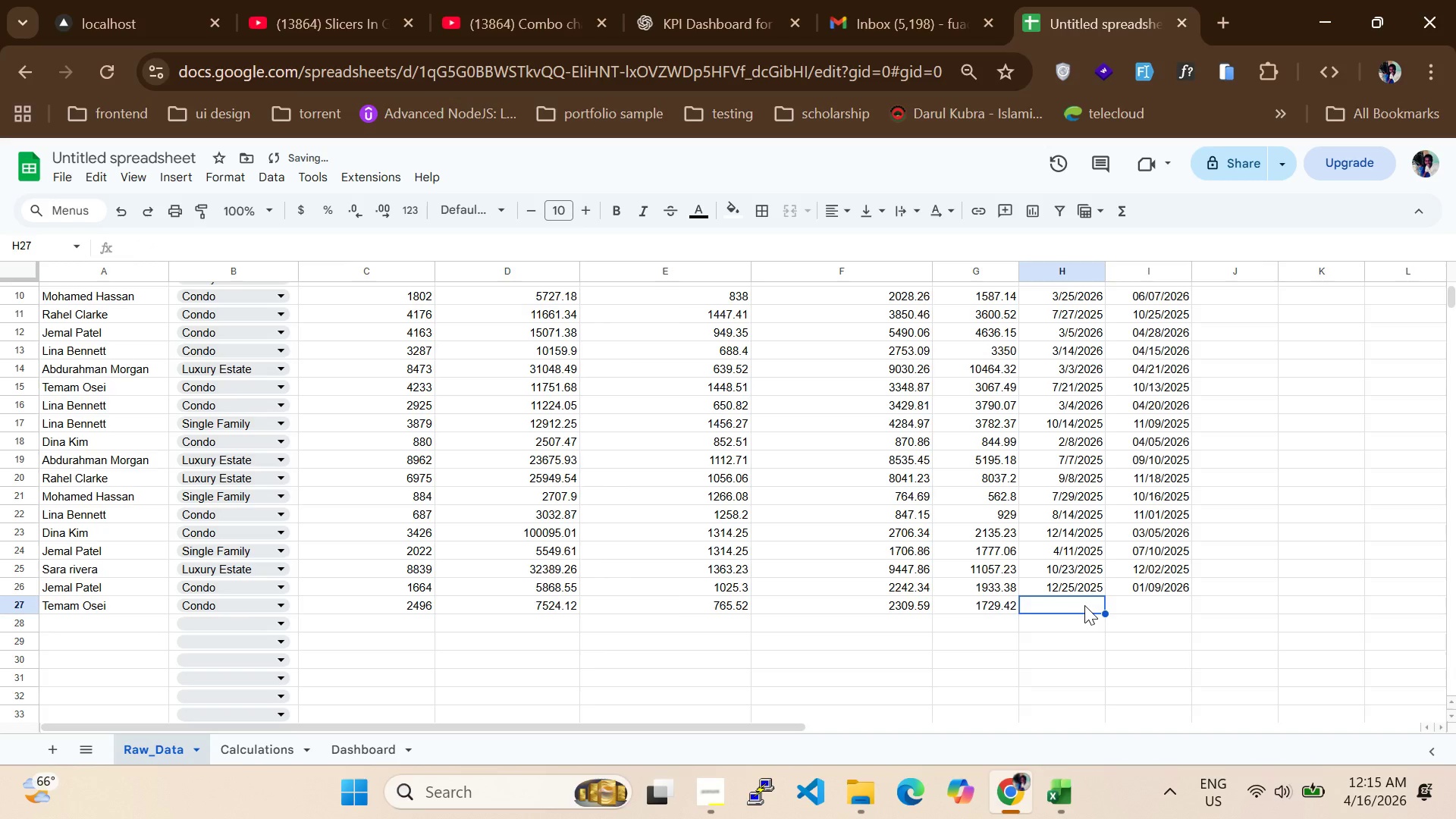 
type(04/01/2026)
 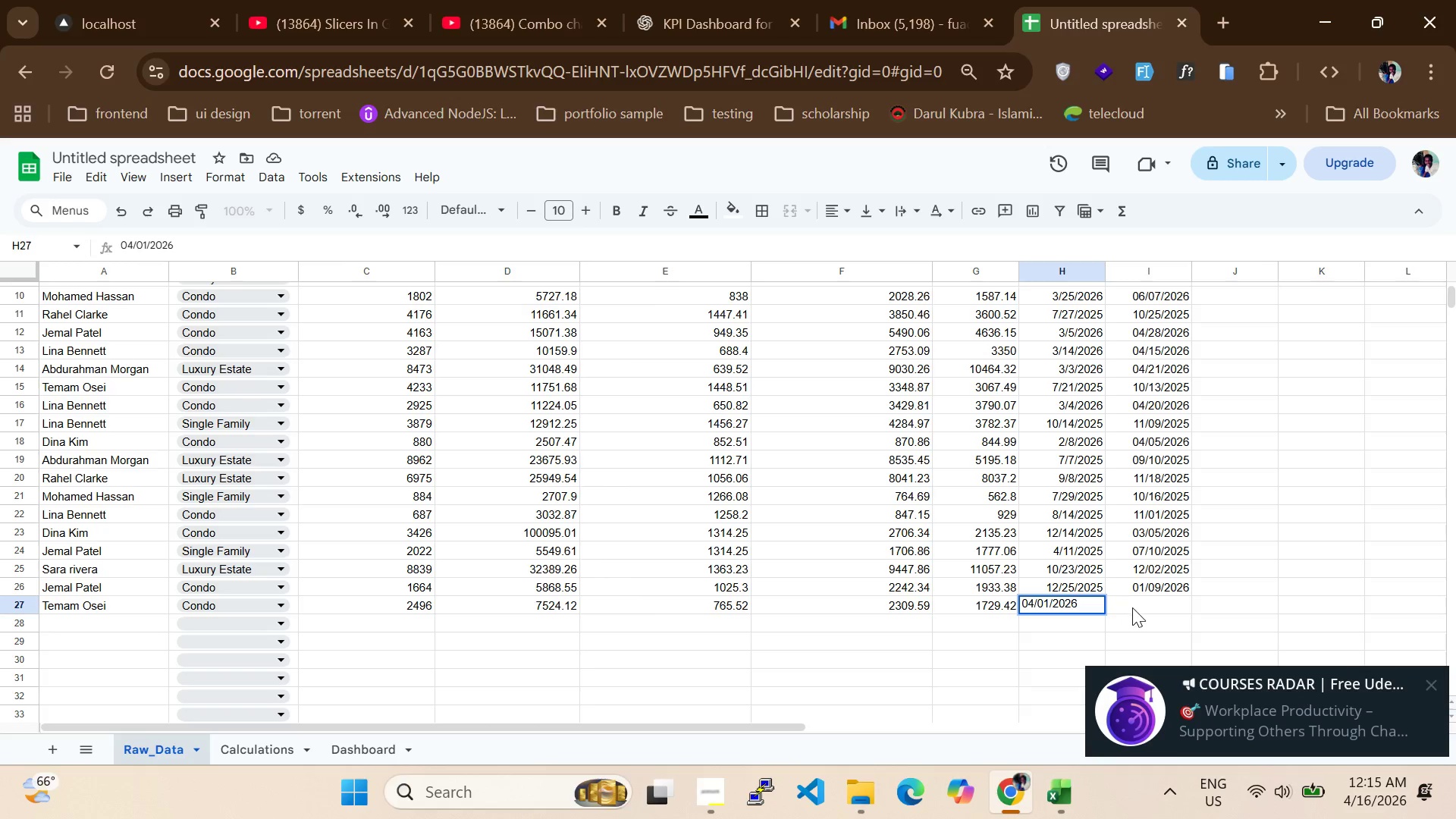 
left_click([1132, 607])
 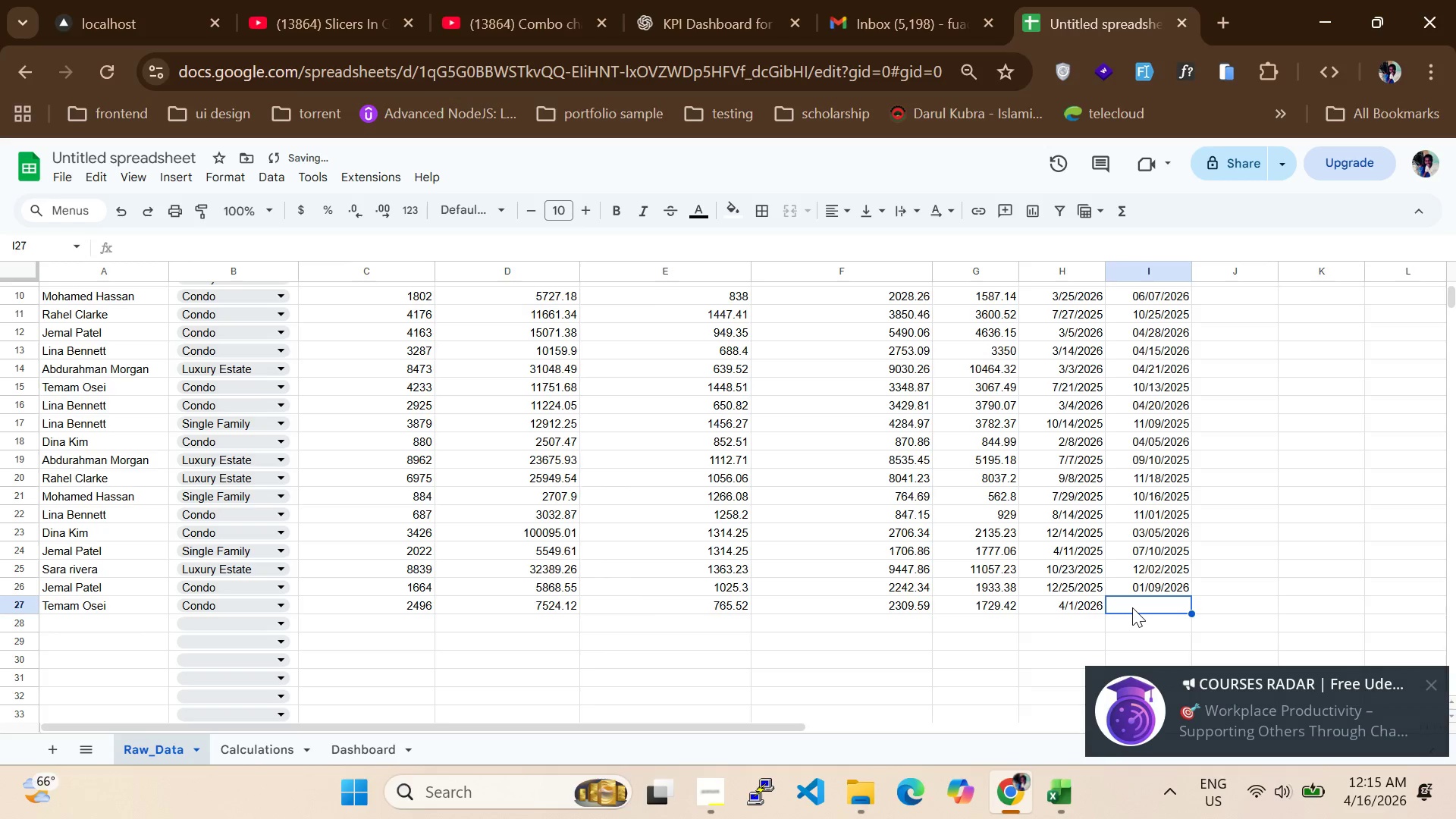 
type(04/10/2026)
 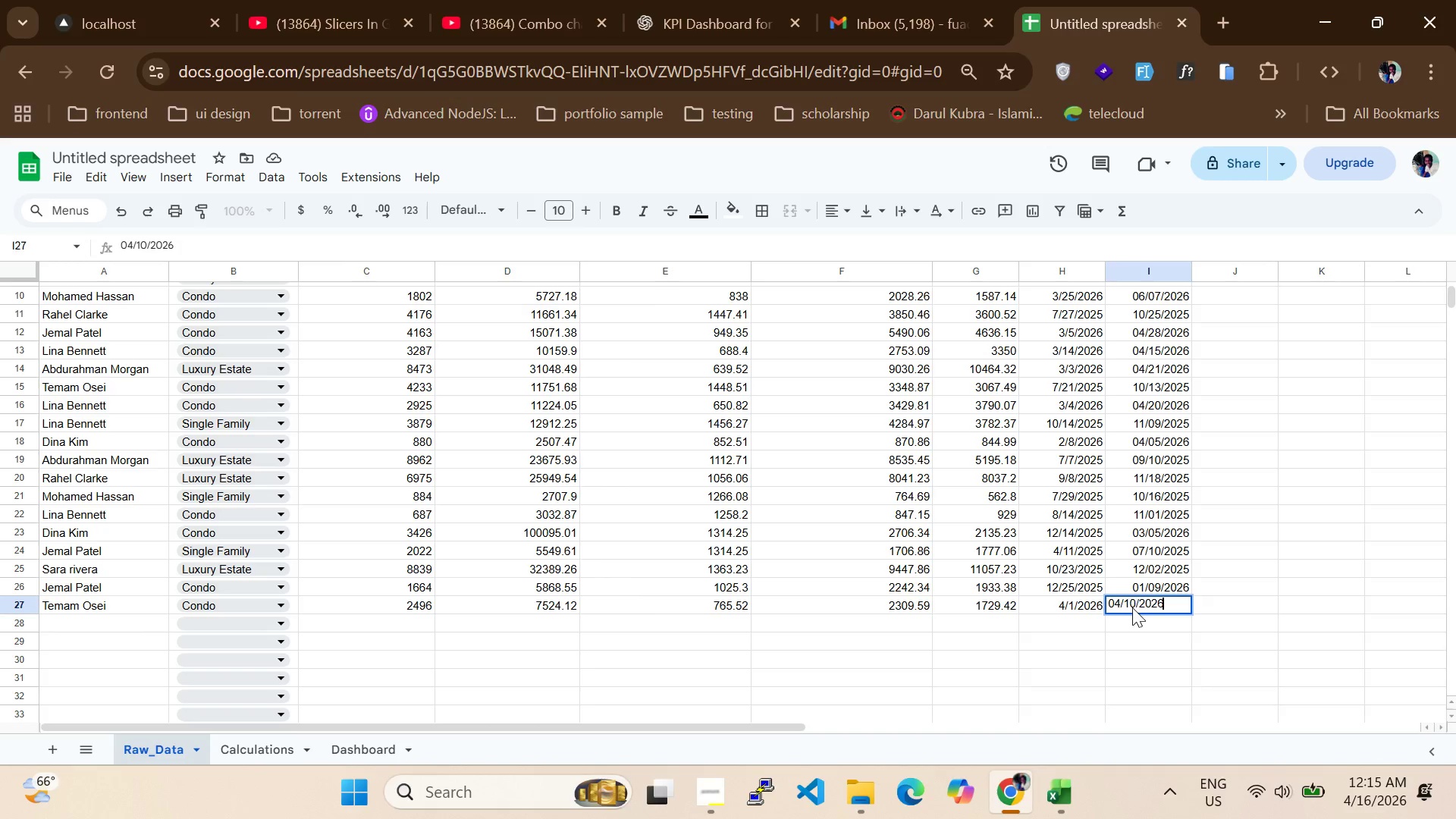 
key(Enter)
 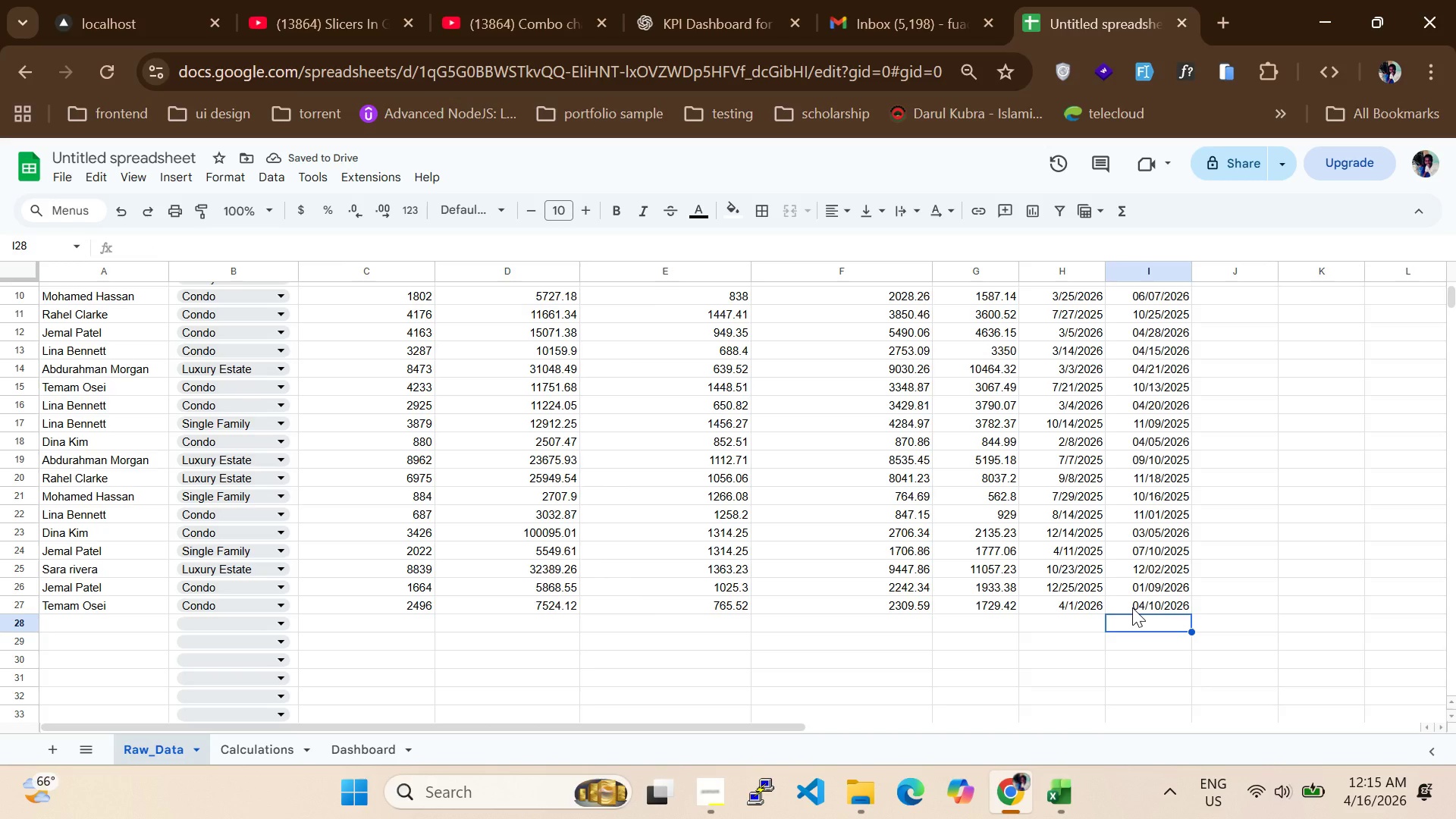 
left_click_drag(start_coordinate=[1132, 607], to_coordinate=[999, 588])
 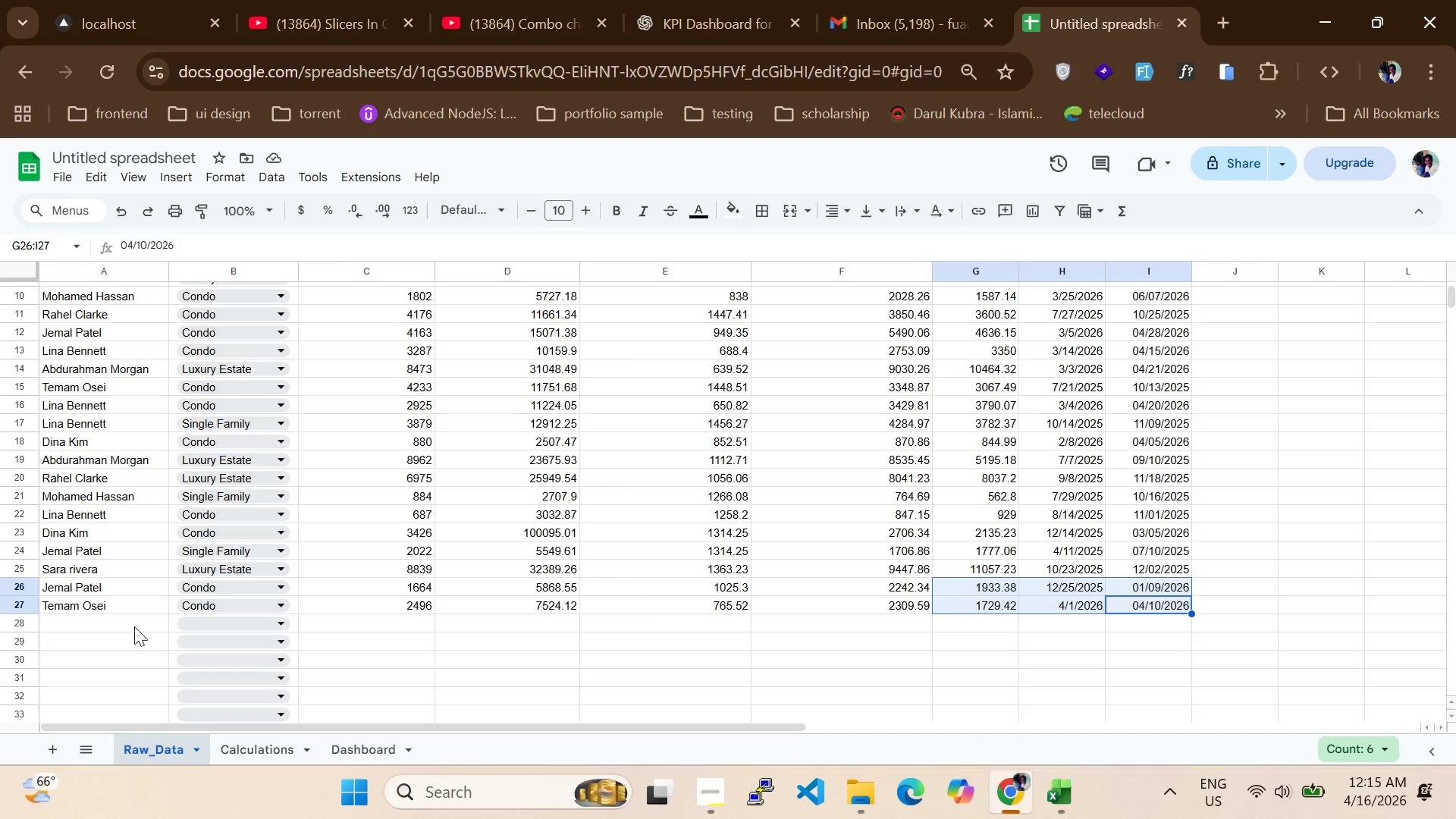 
left_click([123, 624])
 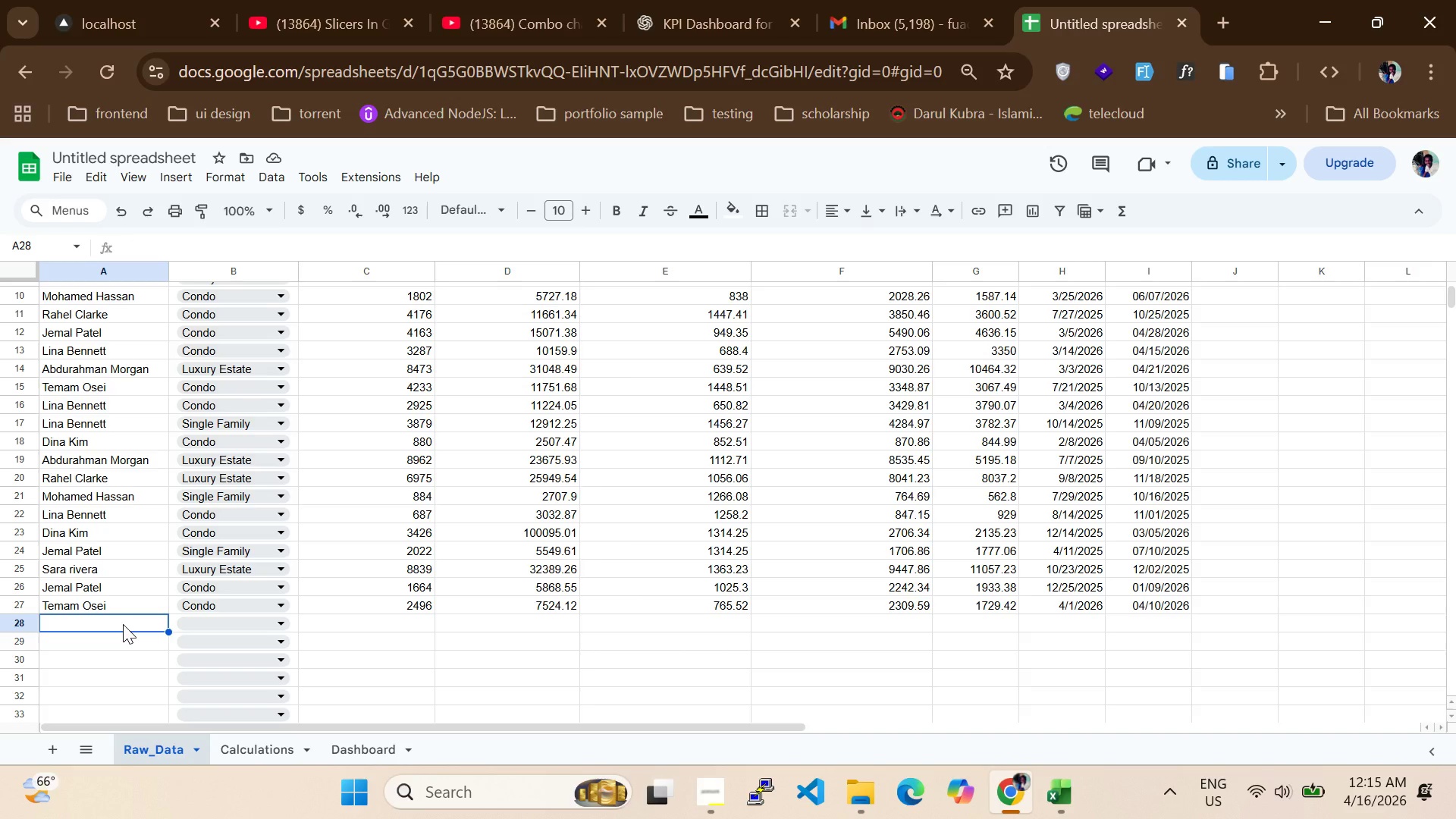 
key(T)
 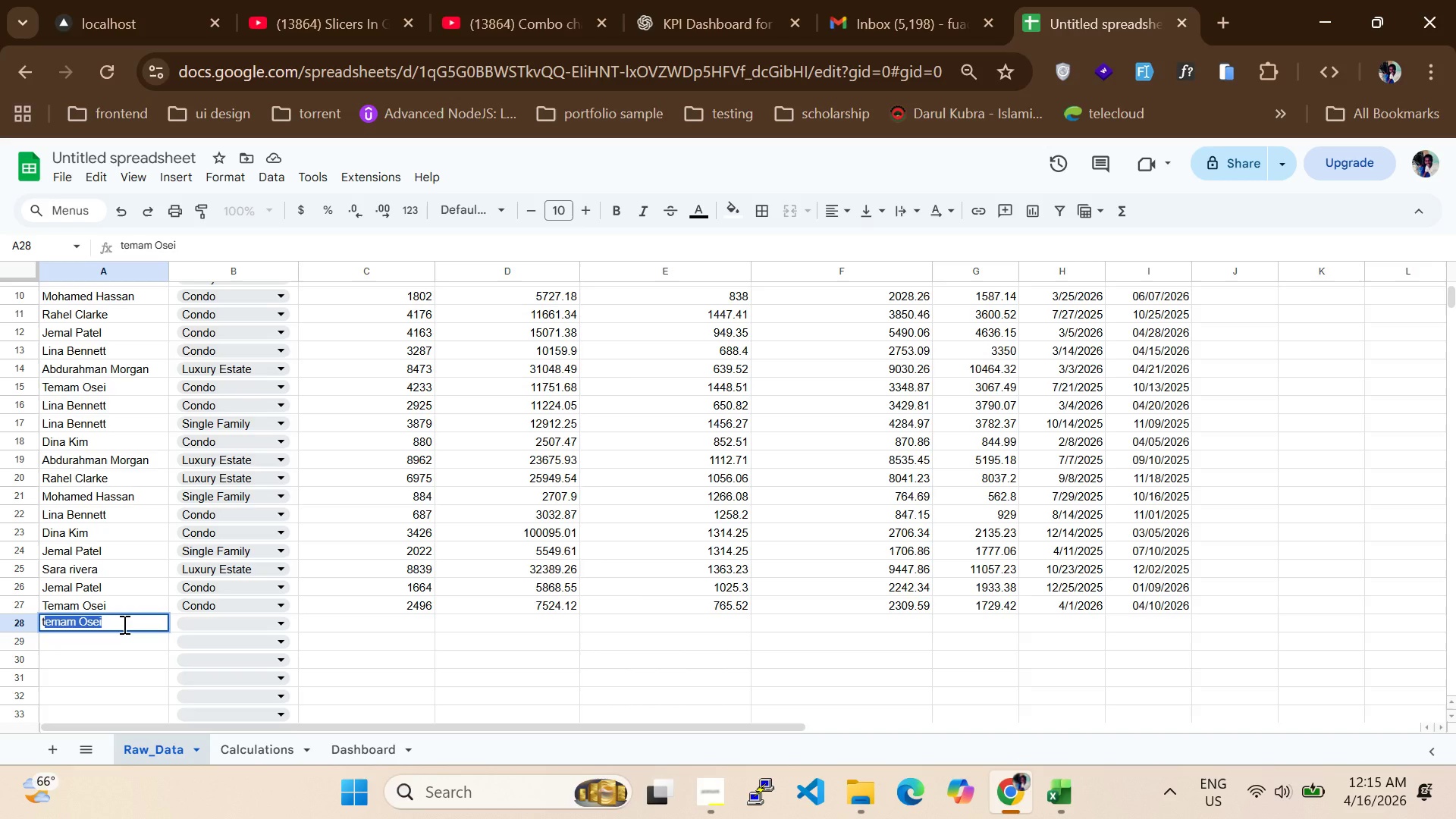 
key(Tab)
 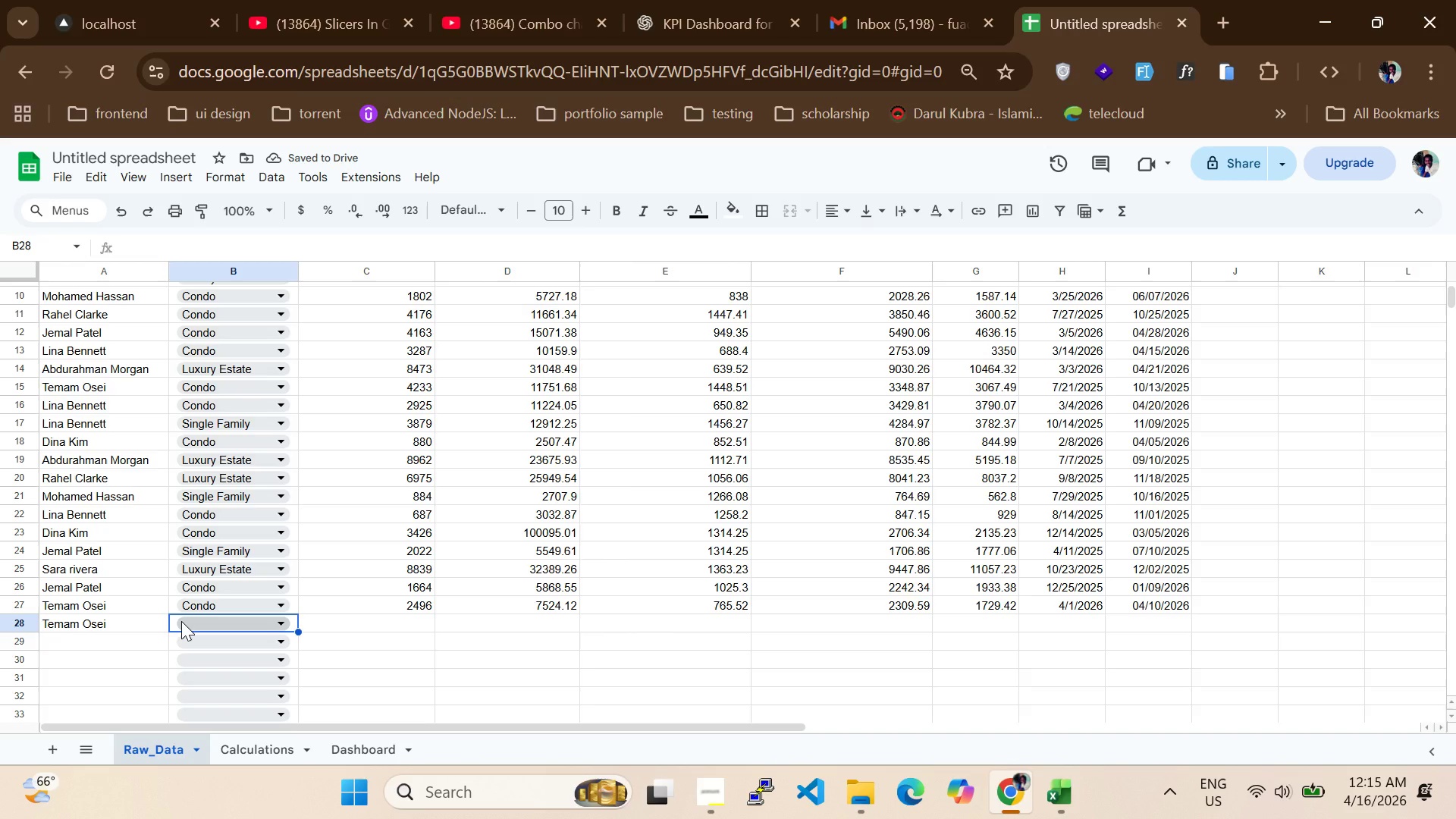 
left_click([187, 621])
 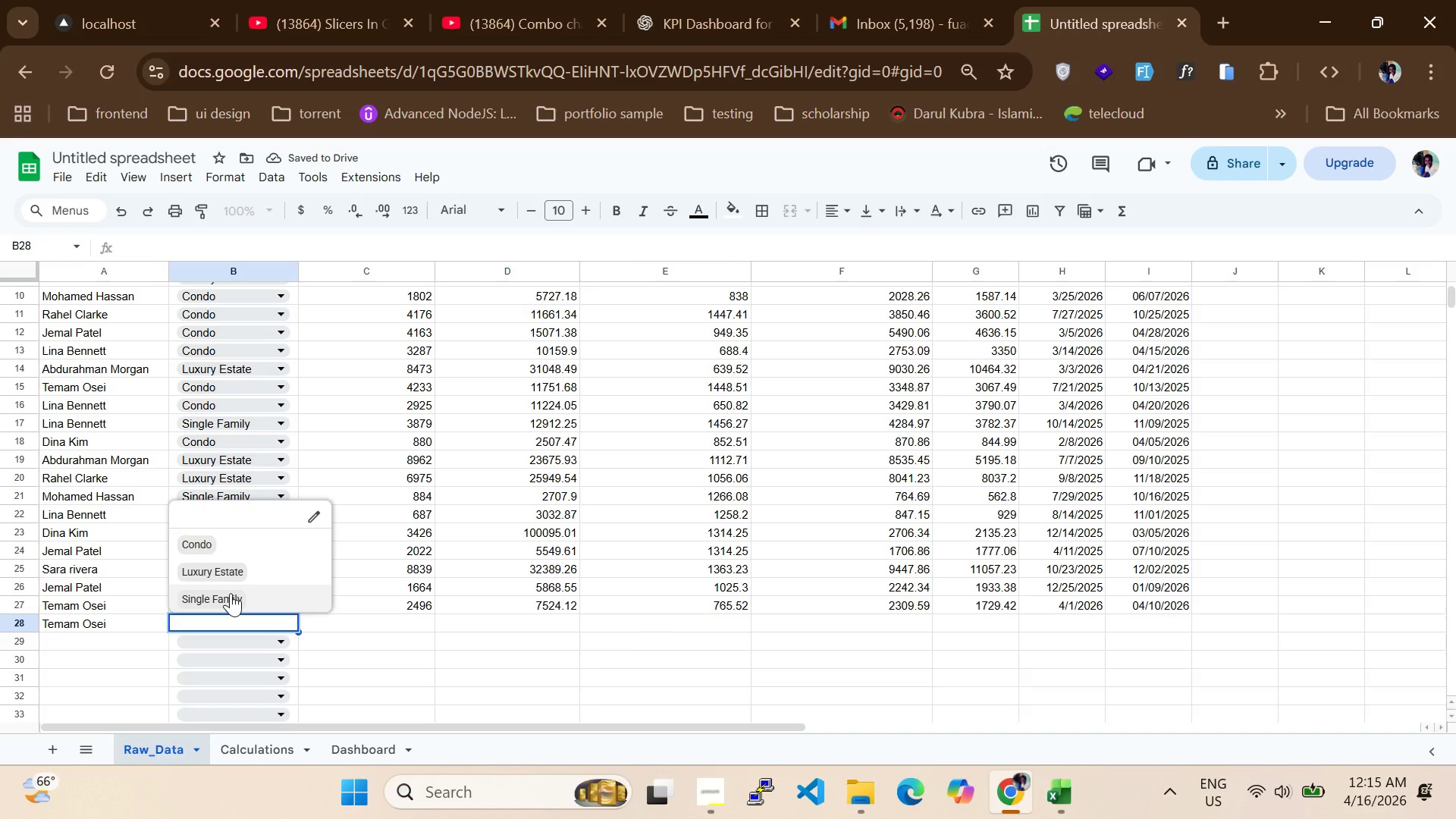 
left_click([231, 593])
 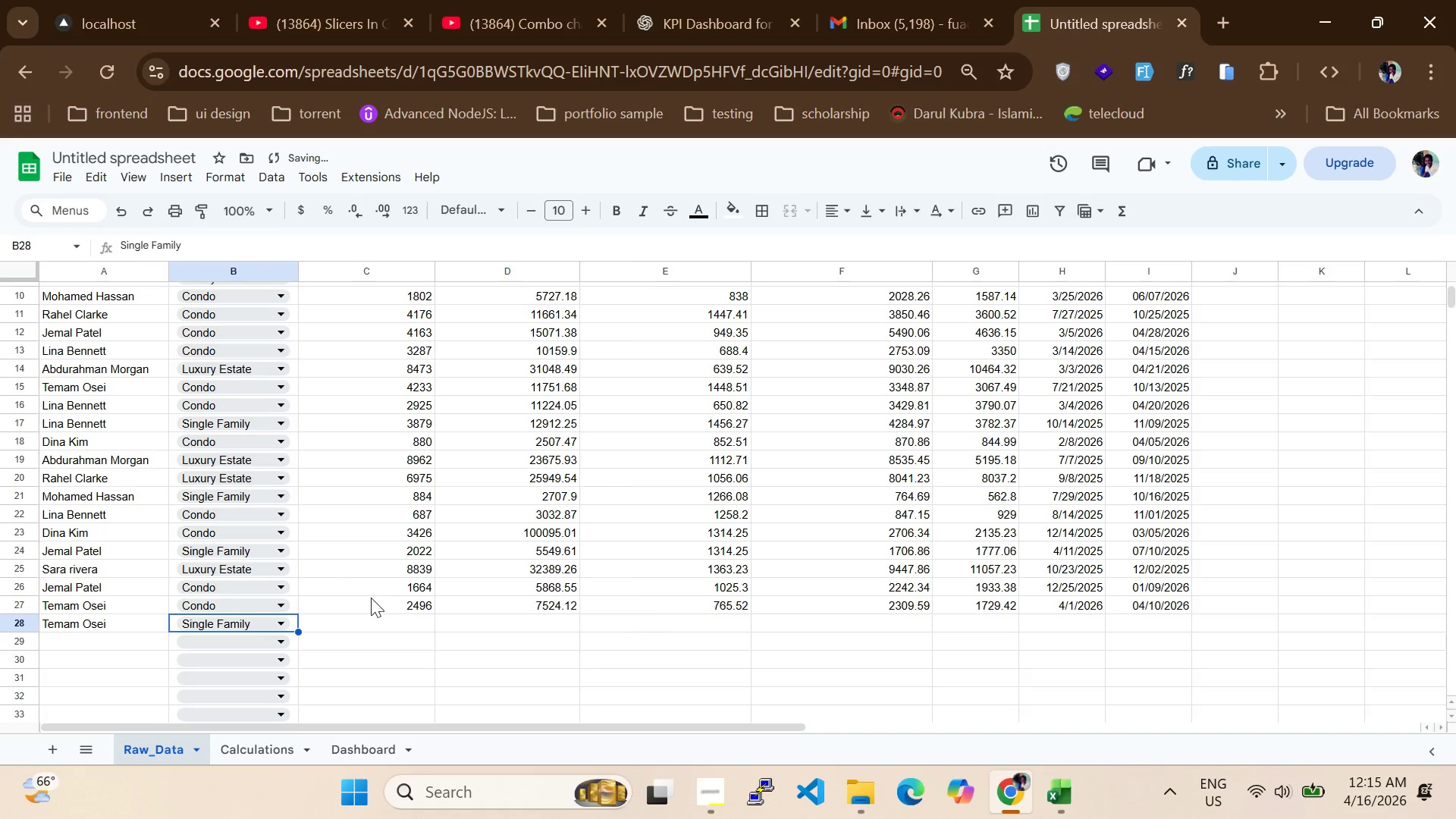 
left_click([362, 629])
 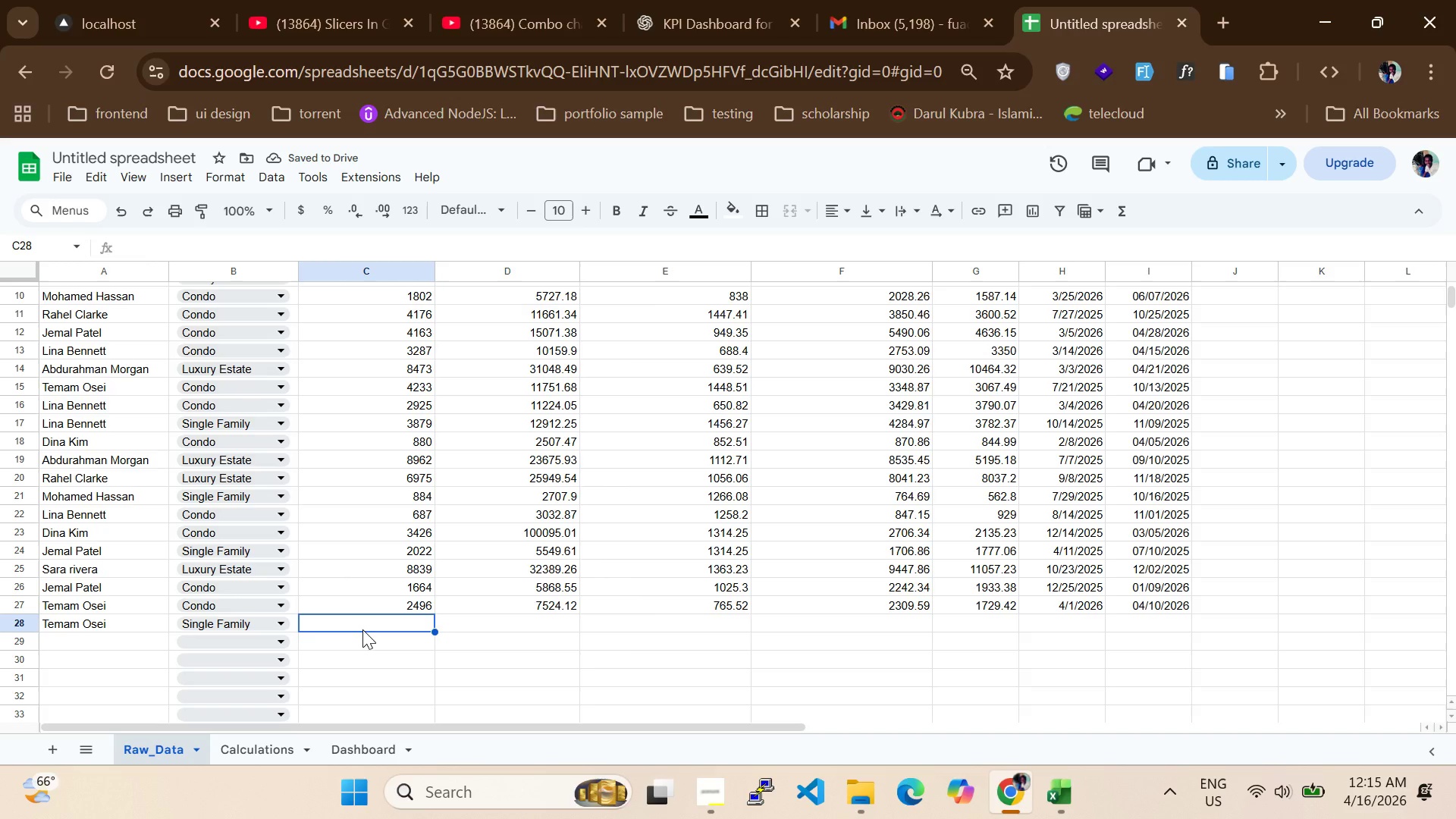 
type(3517)
 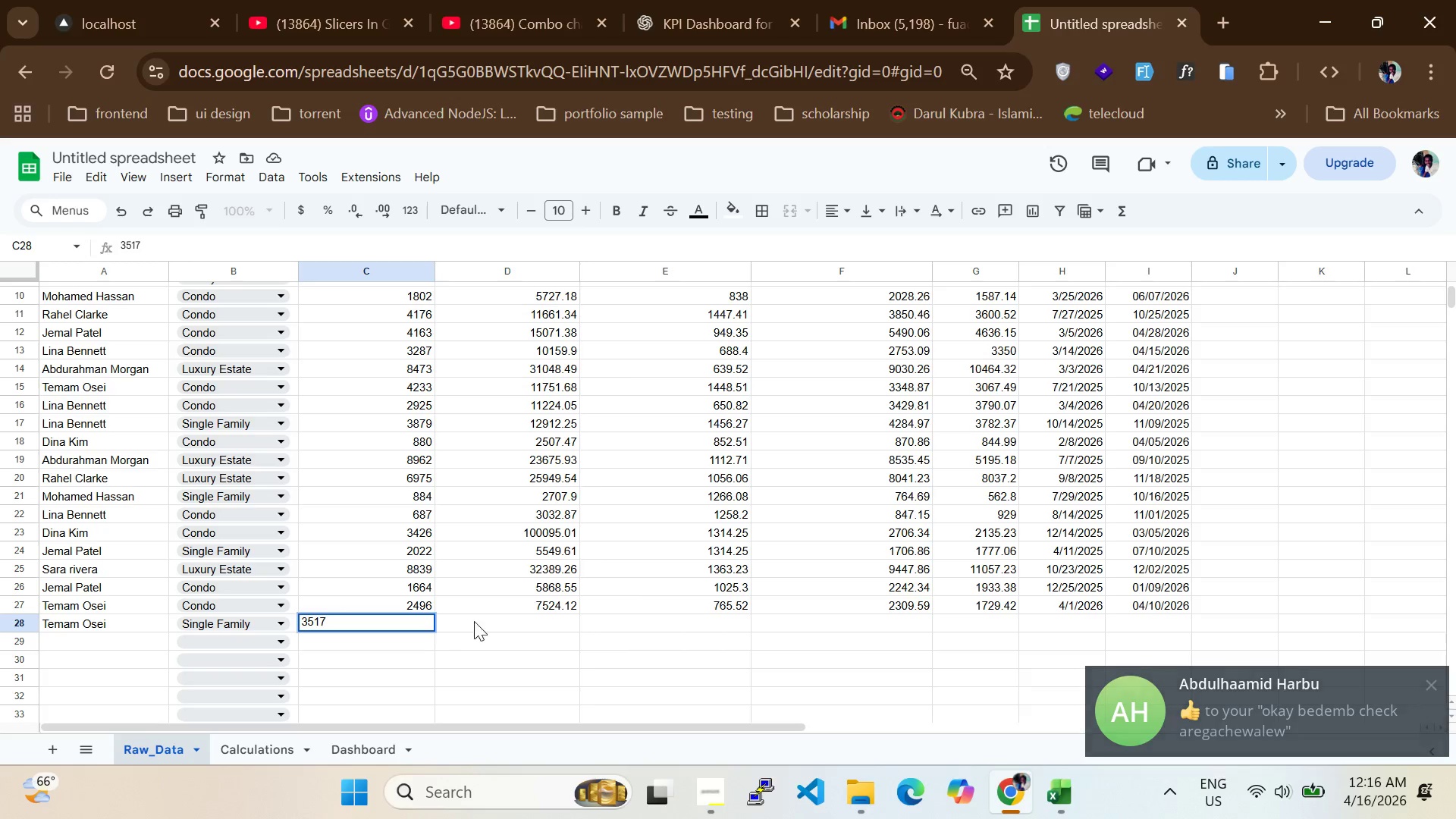 
left_click([497, 620])
 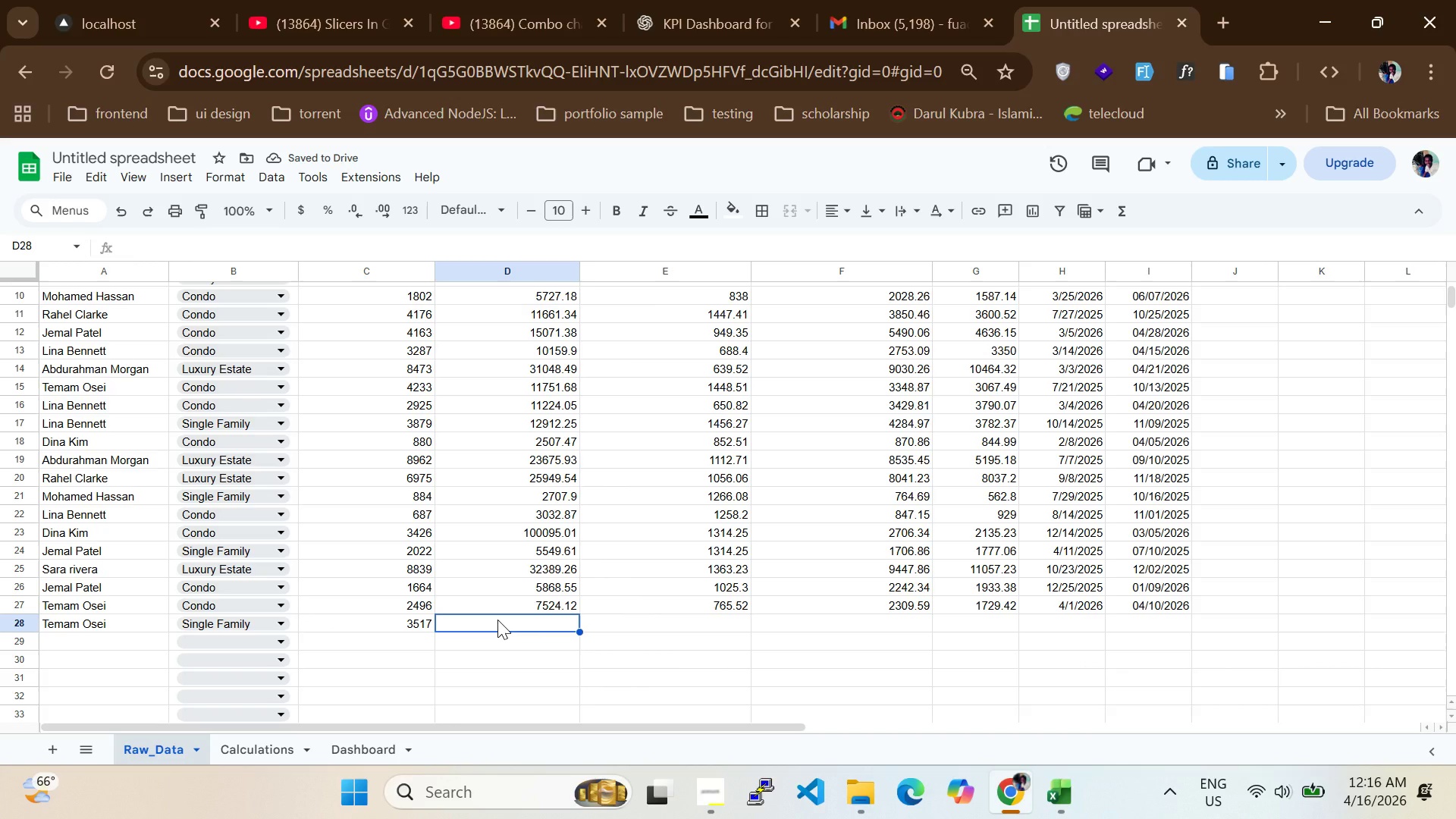 
type(10102.12)
key(Backspace)
key(Backspace)
type(09)
 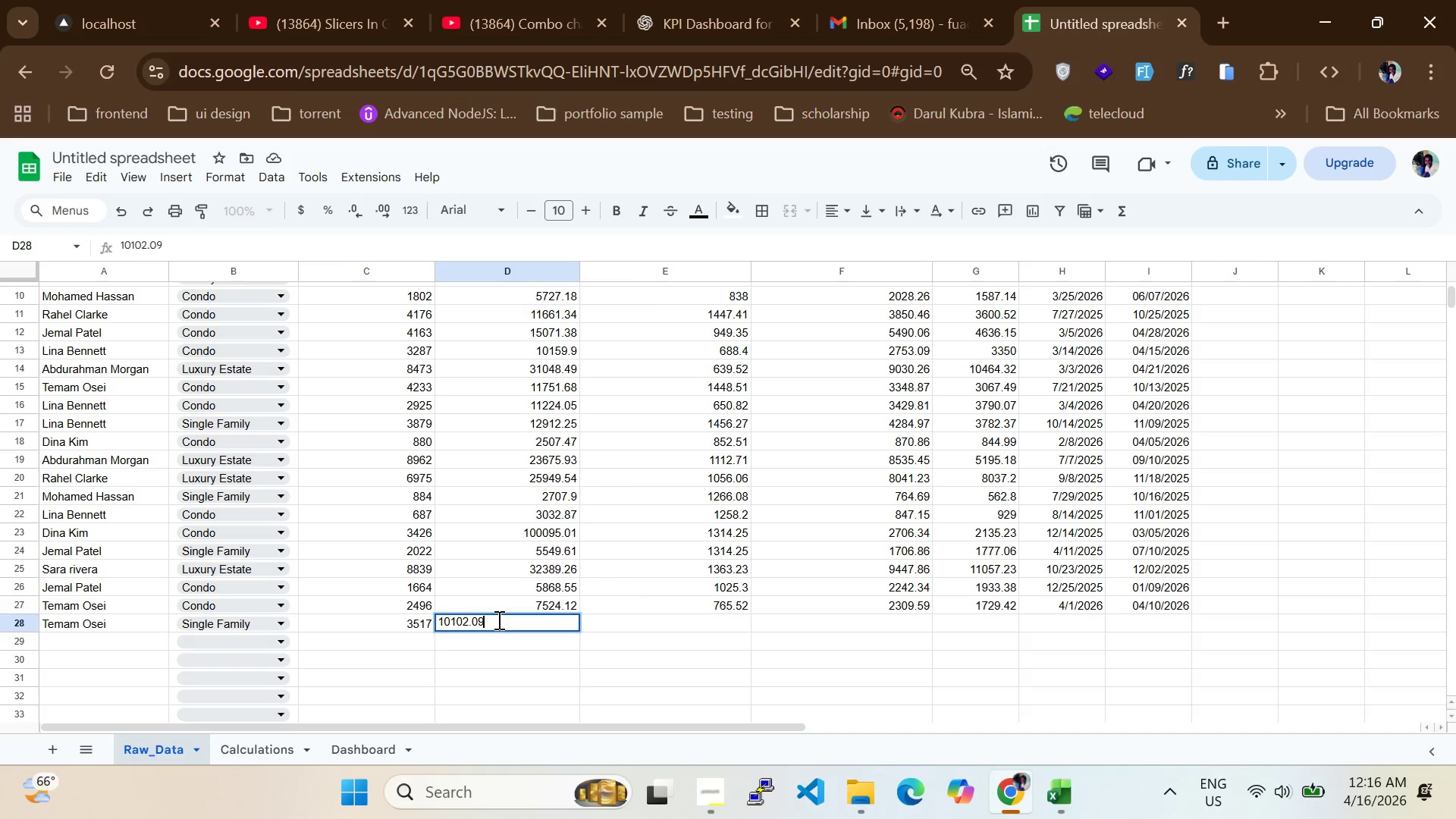 
key(Enter)
 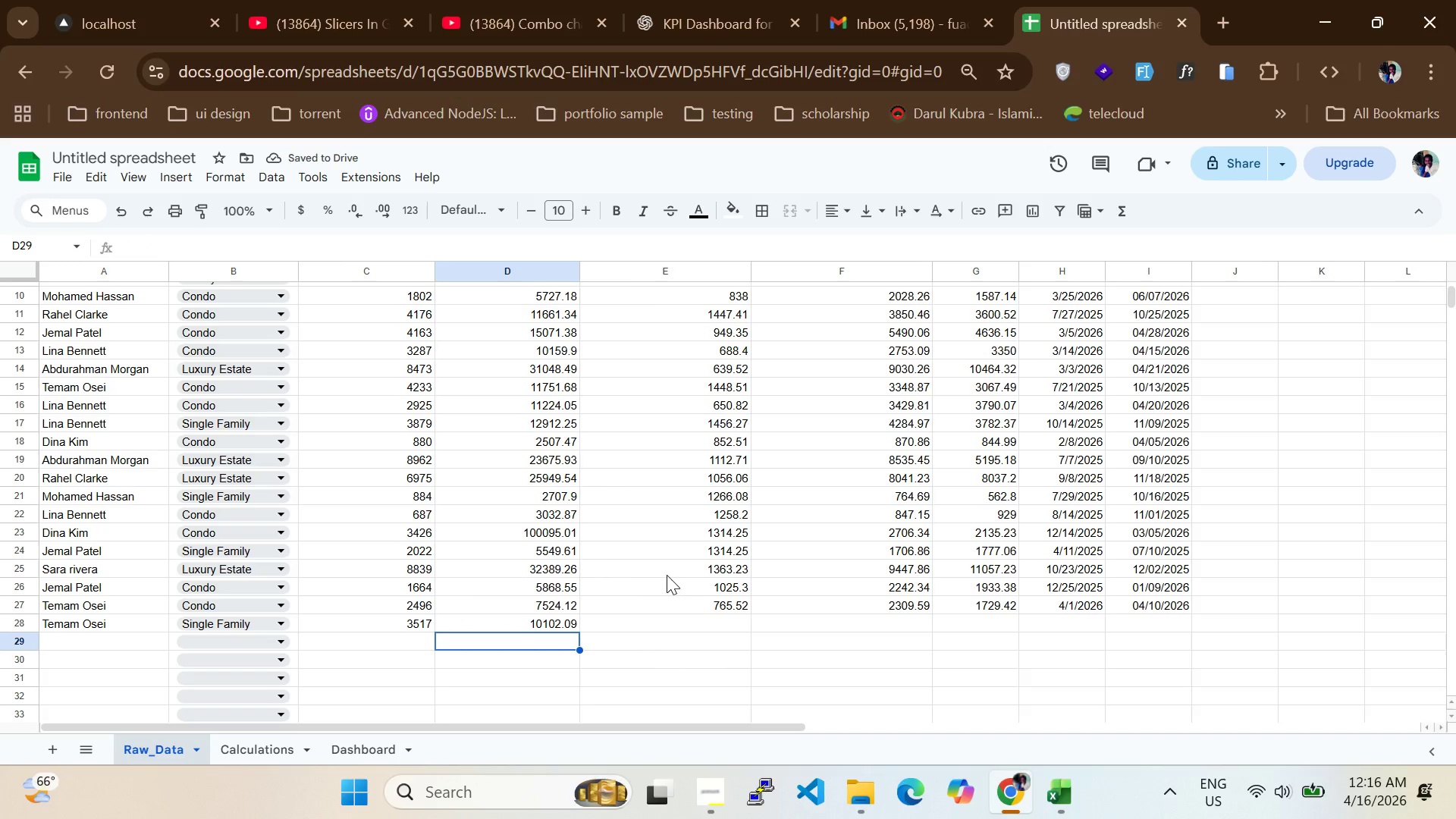 
left_click([659, 626])
 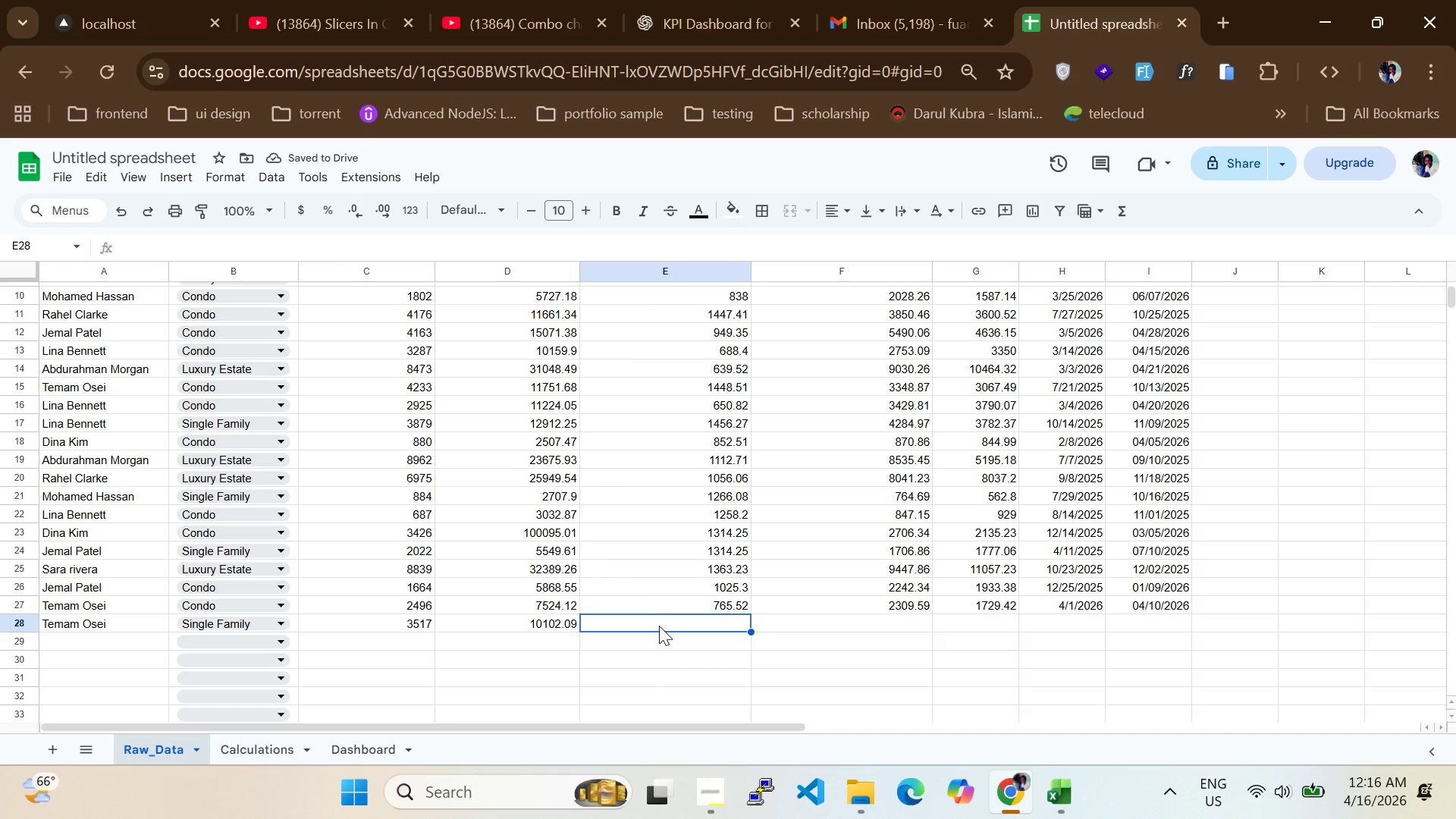 
type(768.35)
 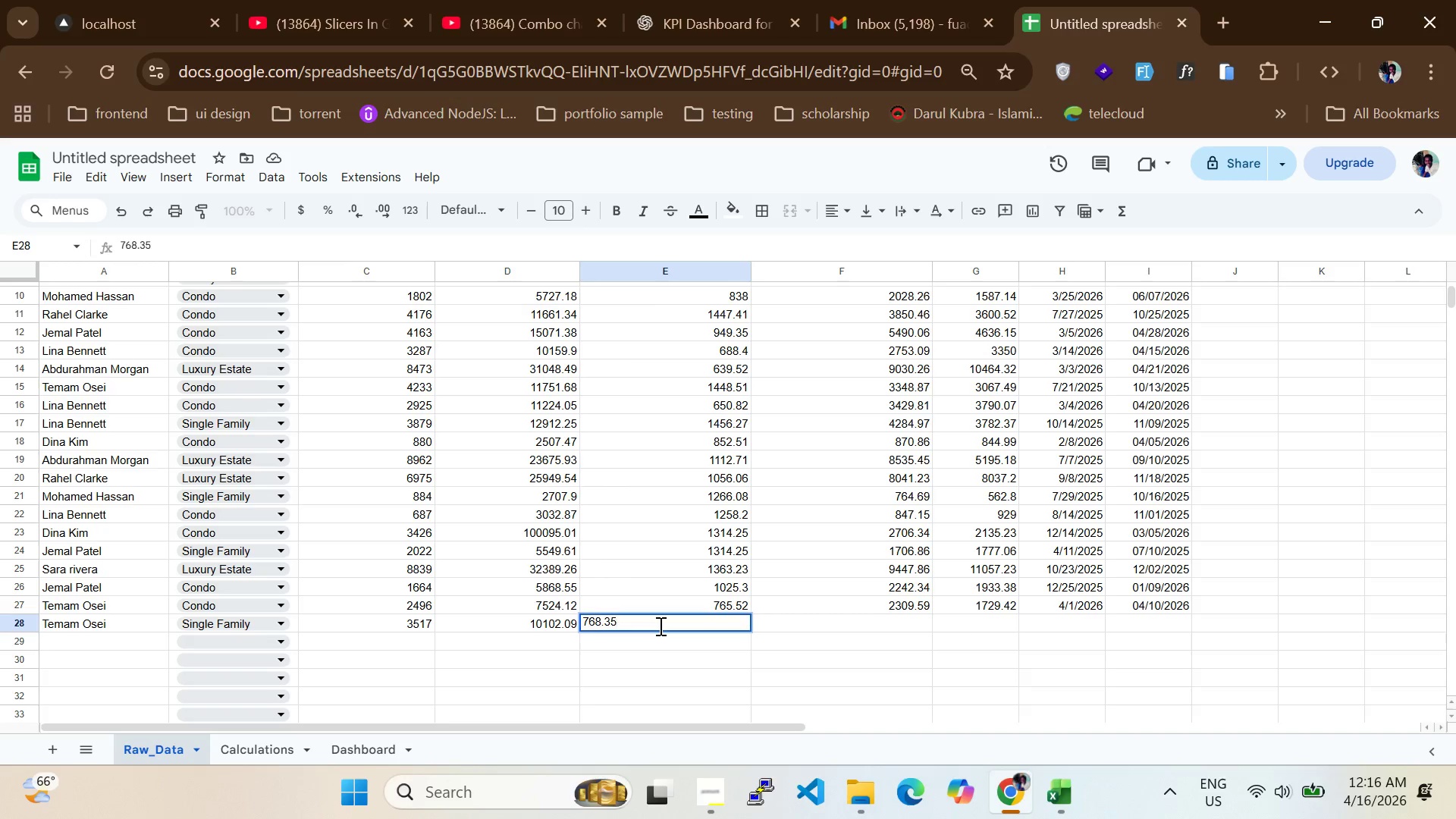 
key(Enter)
 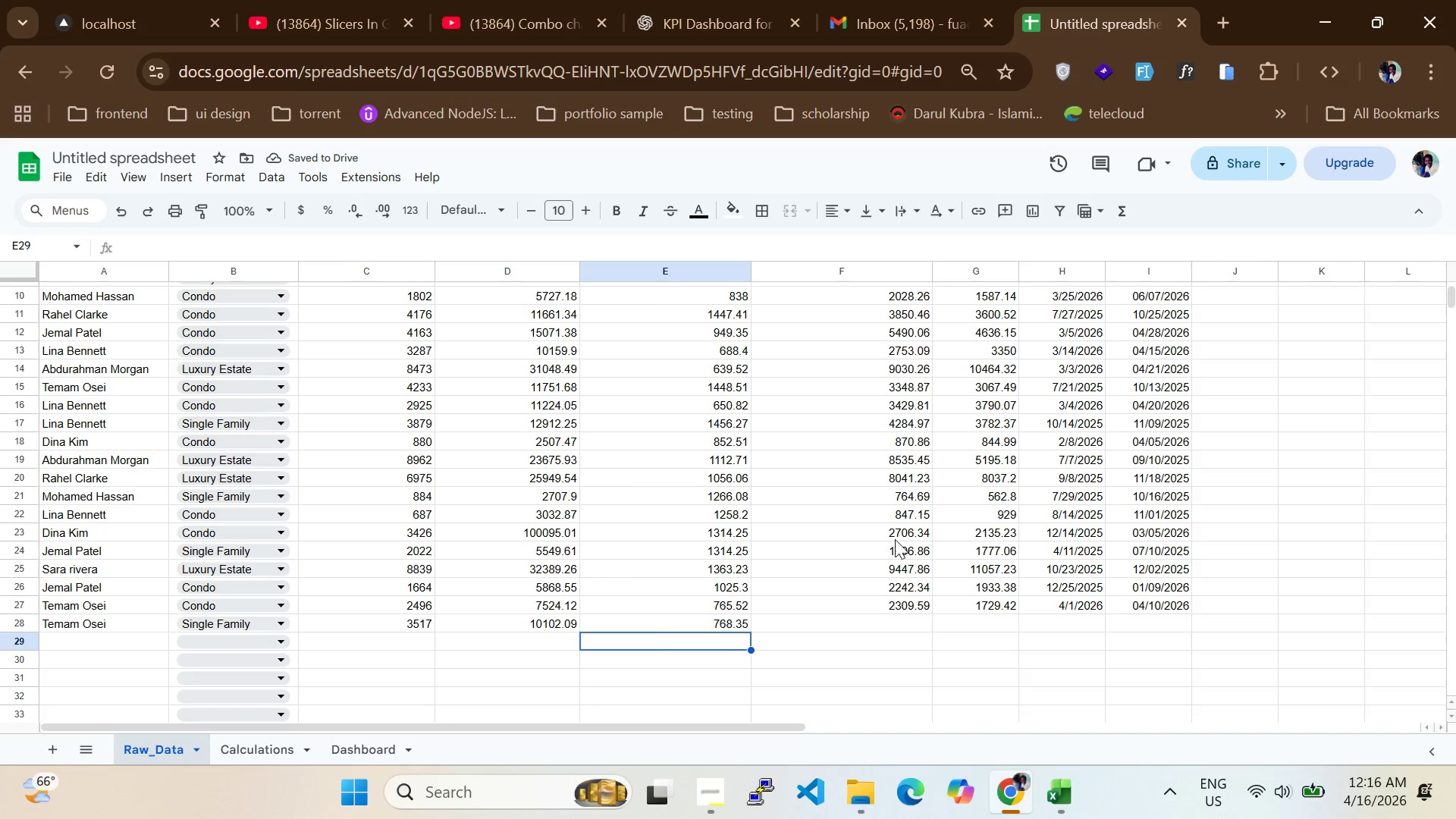 
left_click([874, 626])
 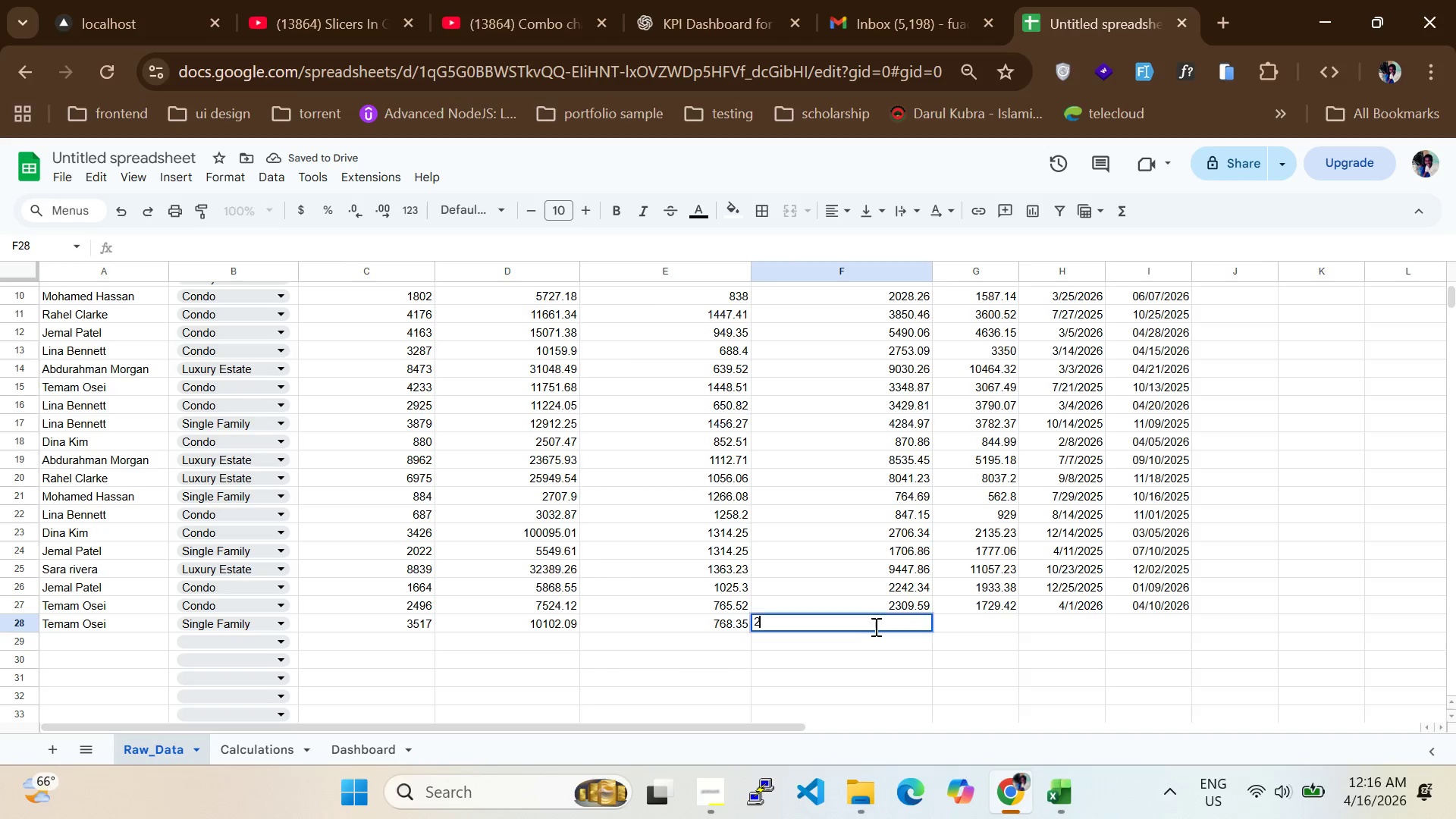 
type(23)
 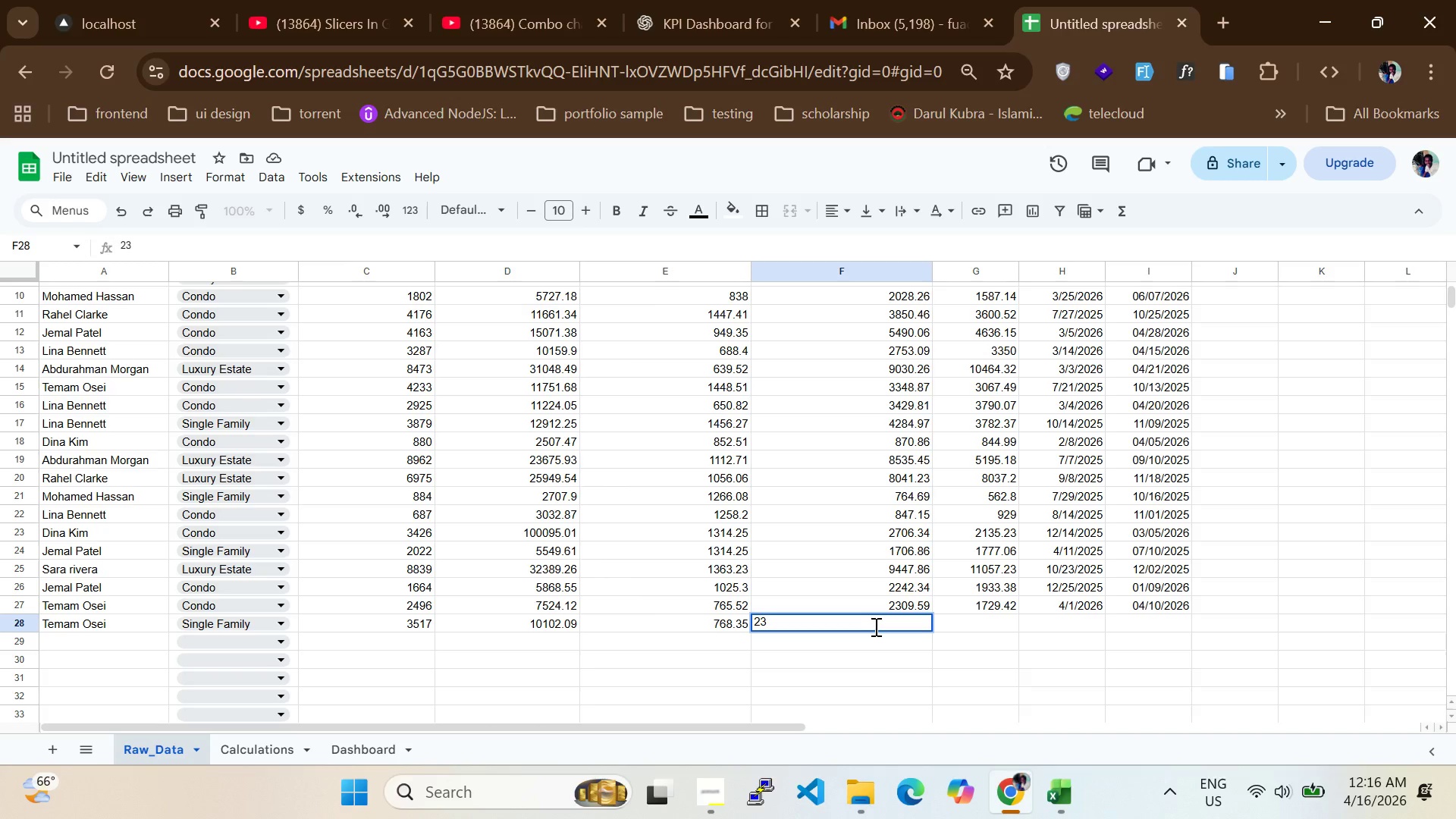 
wait(15.47)
 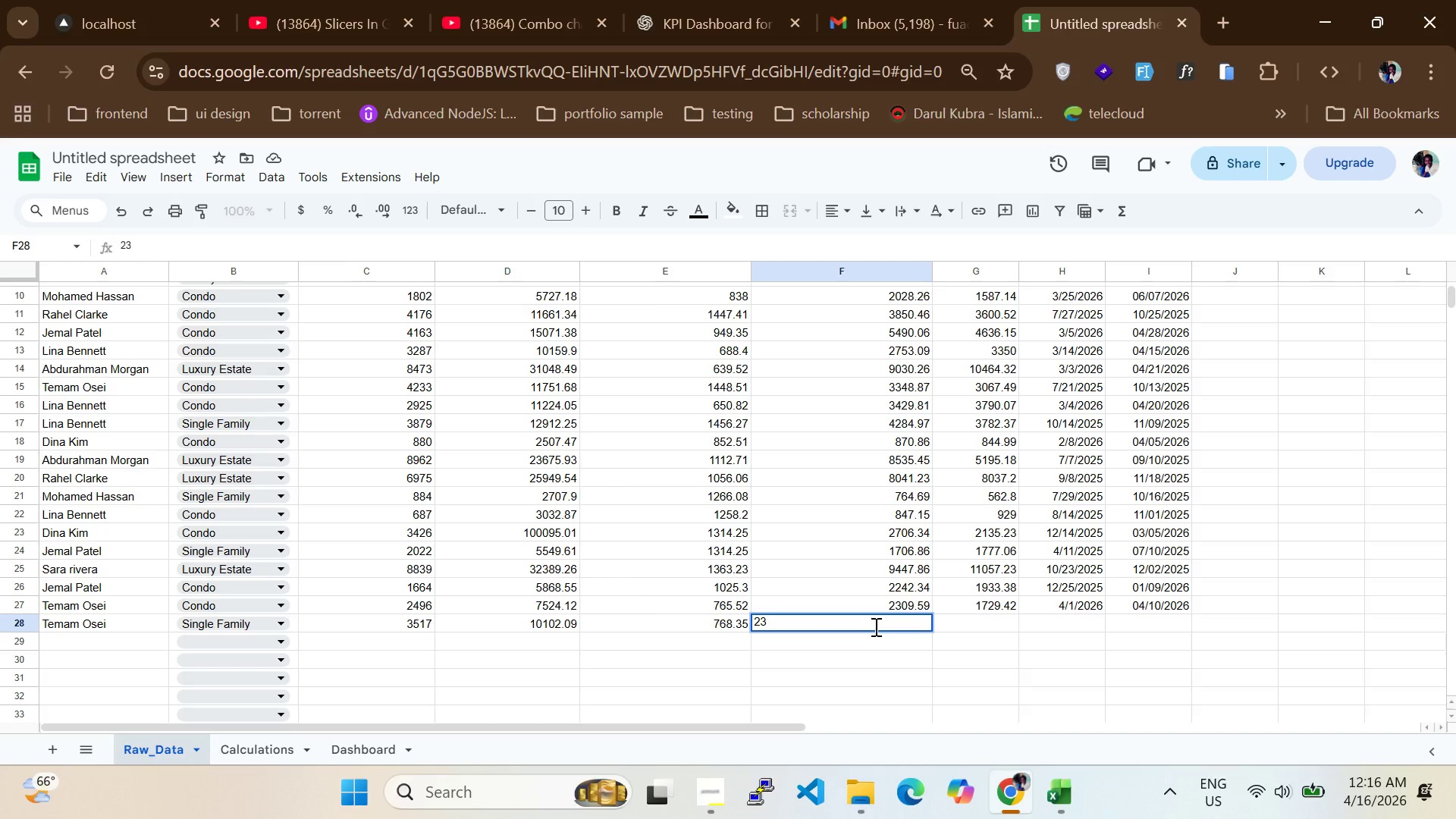 
type(09/)
key(Backspace)
type(.09)
 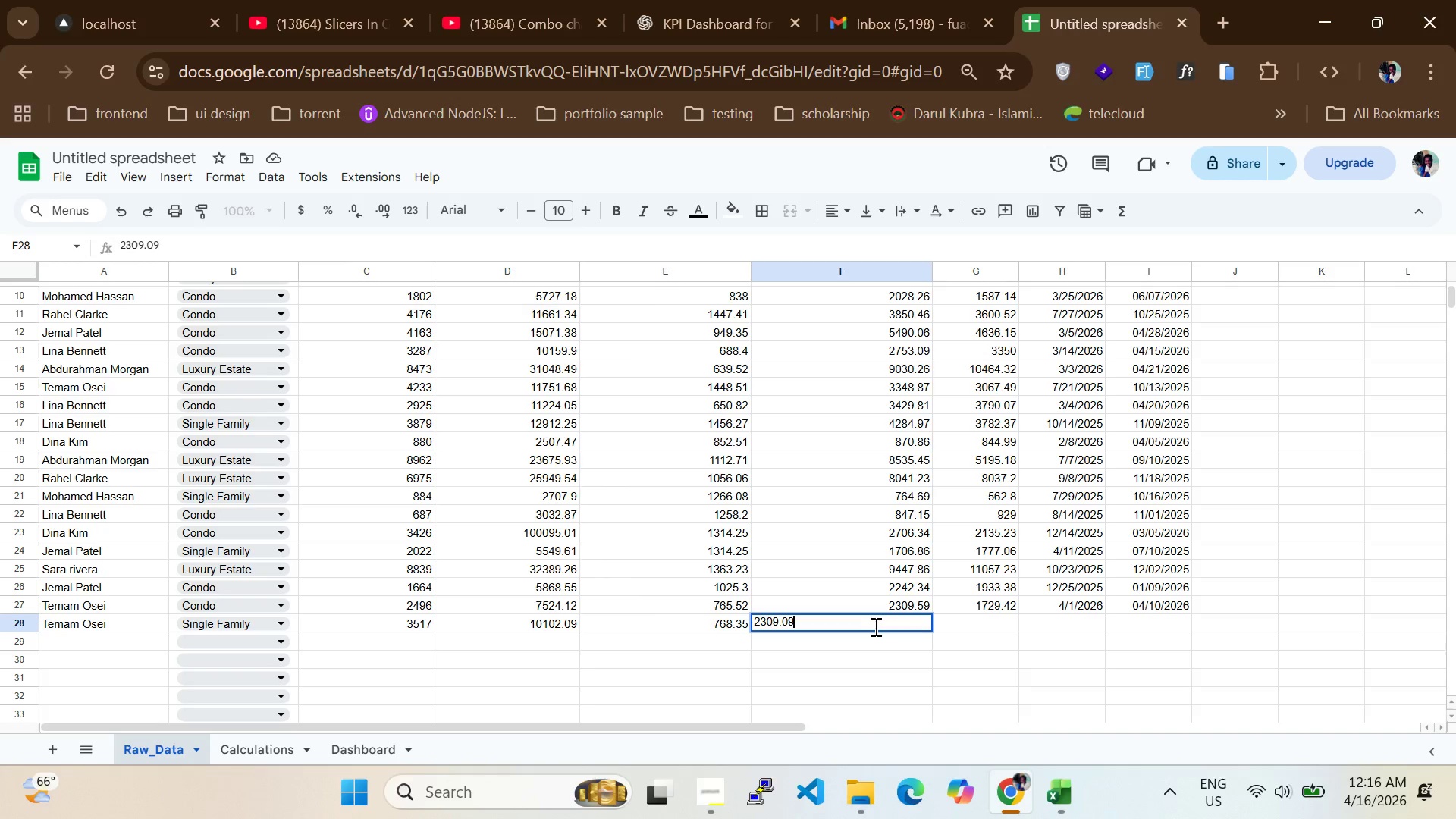 
key(Enter)
 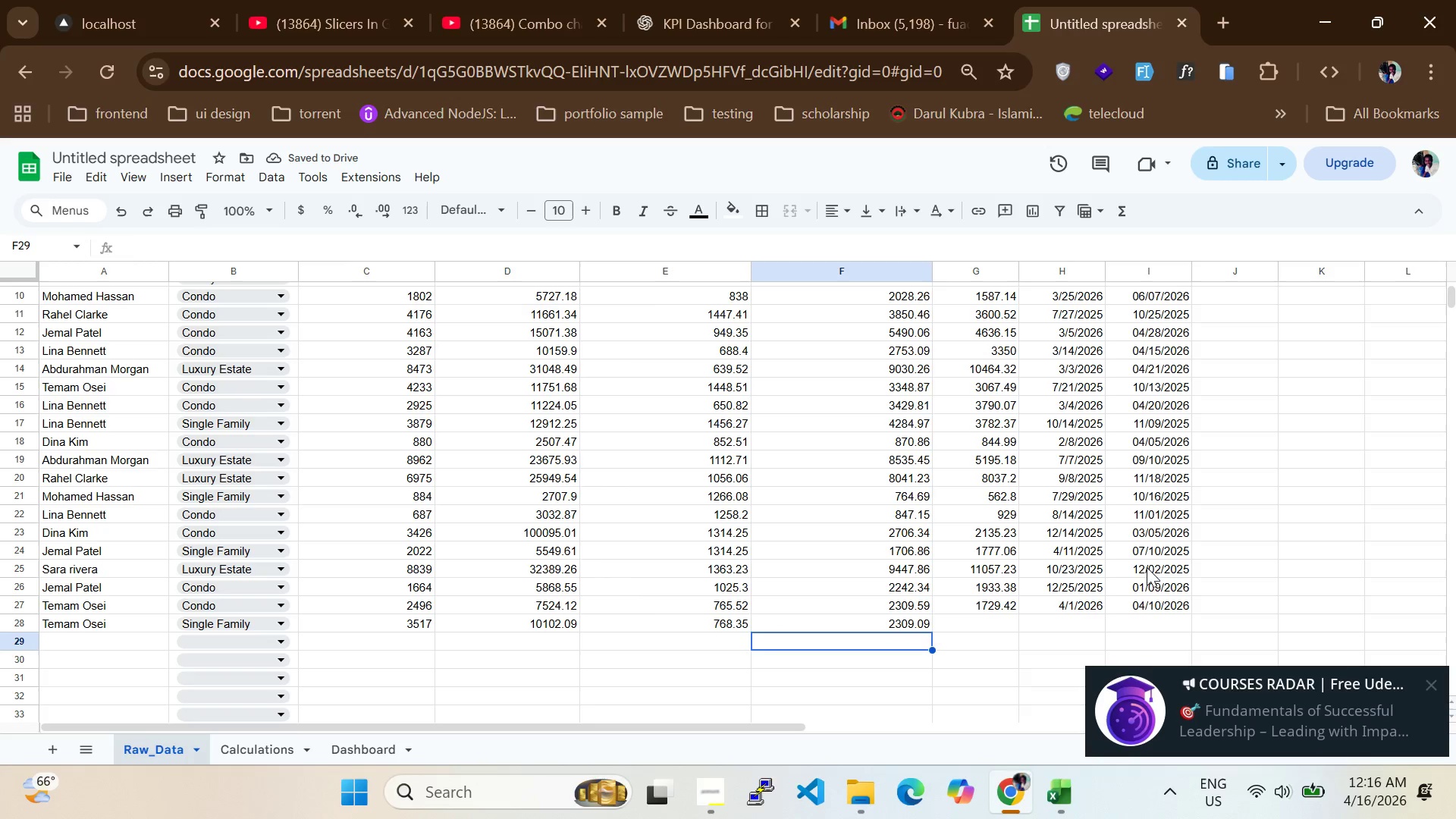 
left_click([1002, 623])
 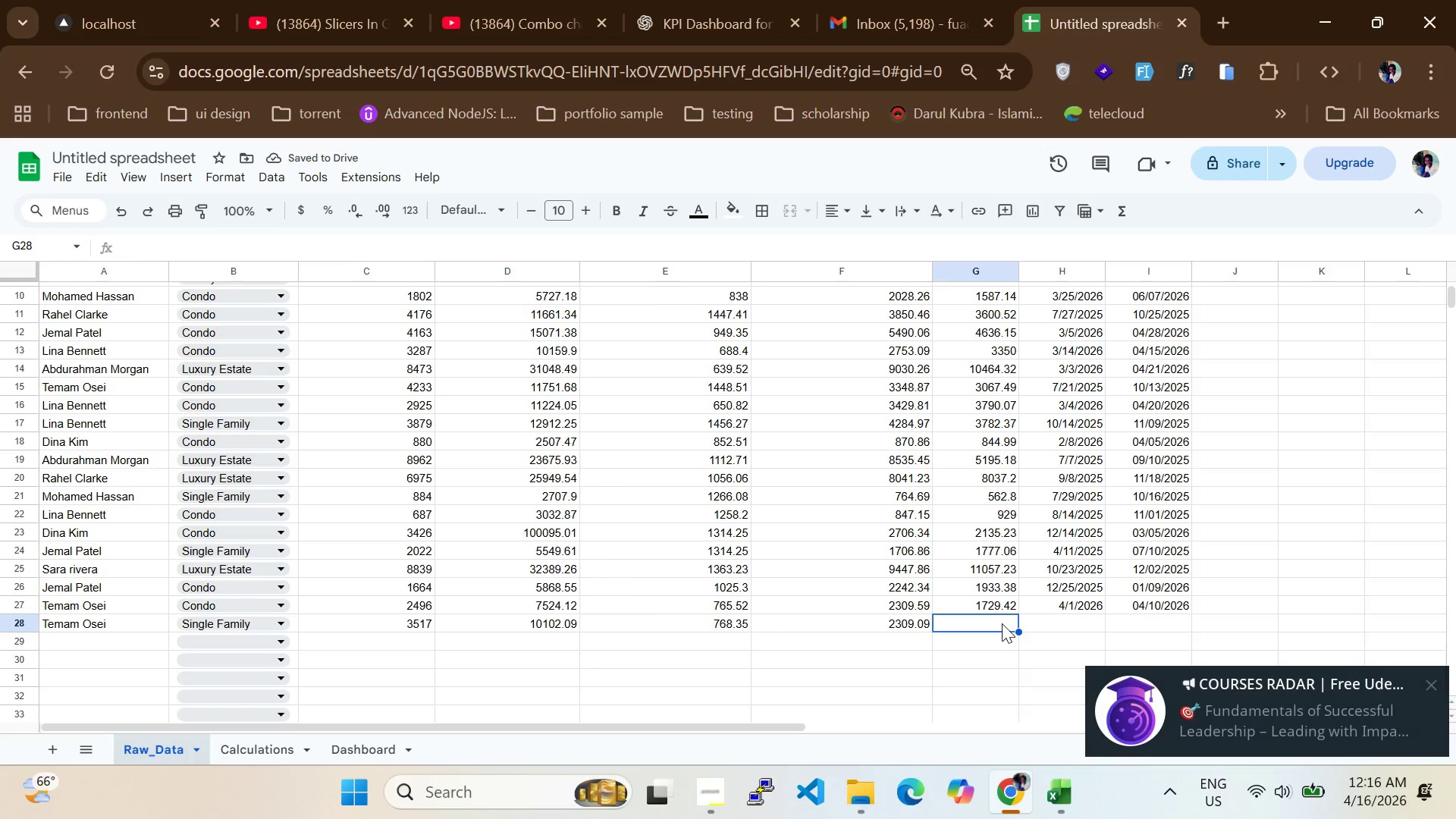 
type(1729.42)
 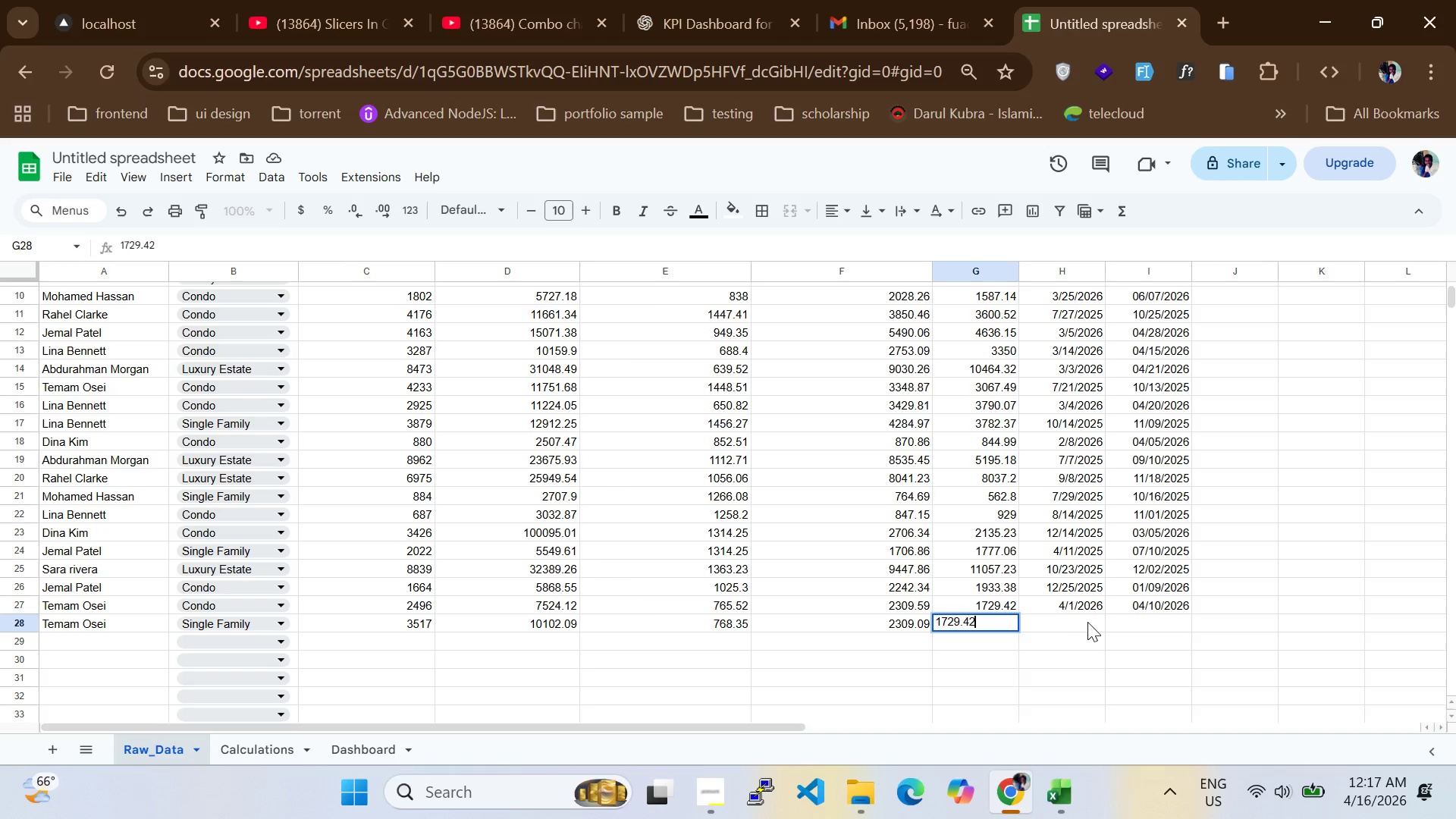 
left_click([1070, 620])
 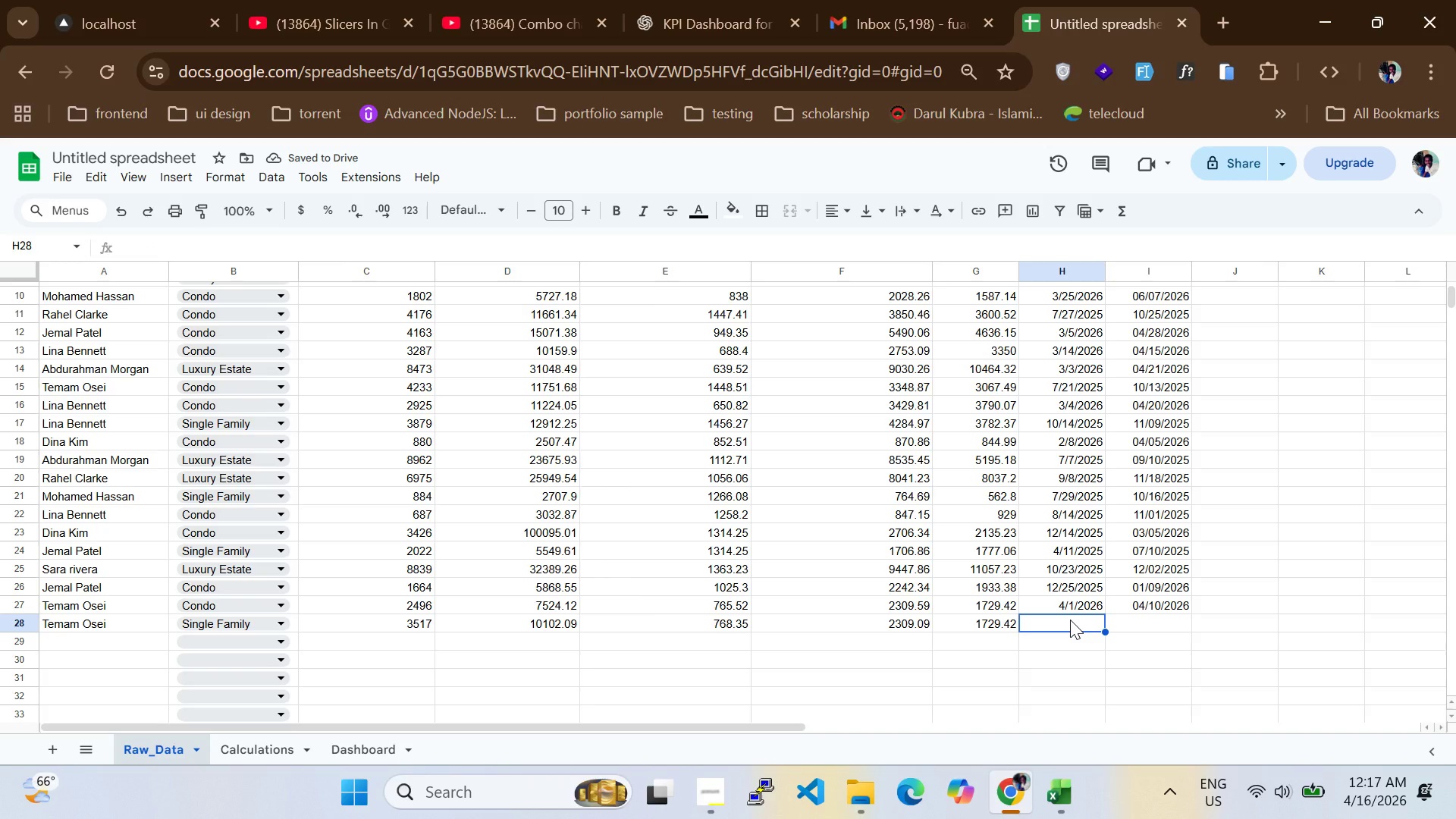 
type(04.01.)
key(Backspace)
type(/2026)
 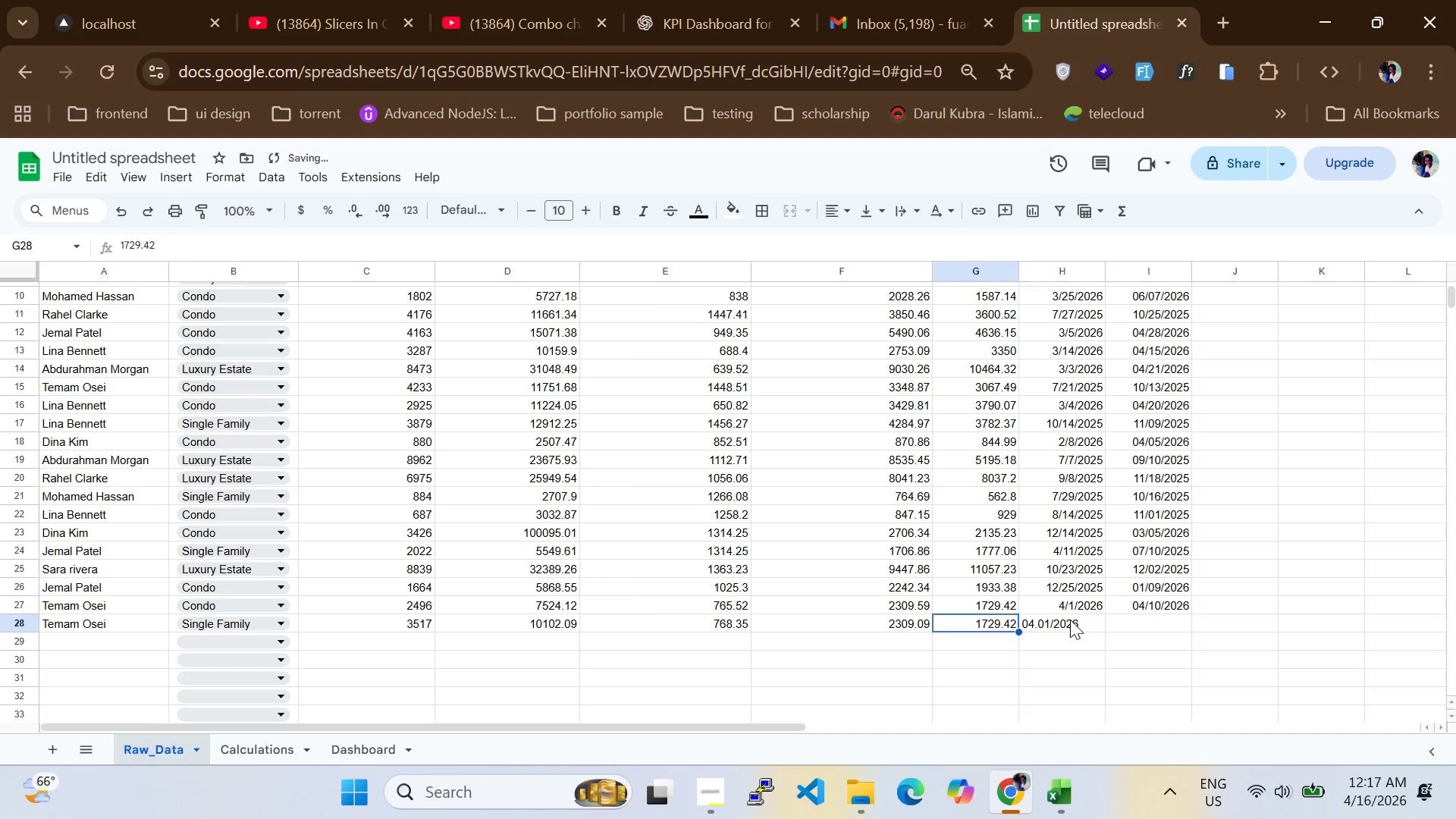 
hold_key(key=ArrowLeft, duration=0.48)
 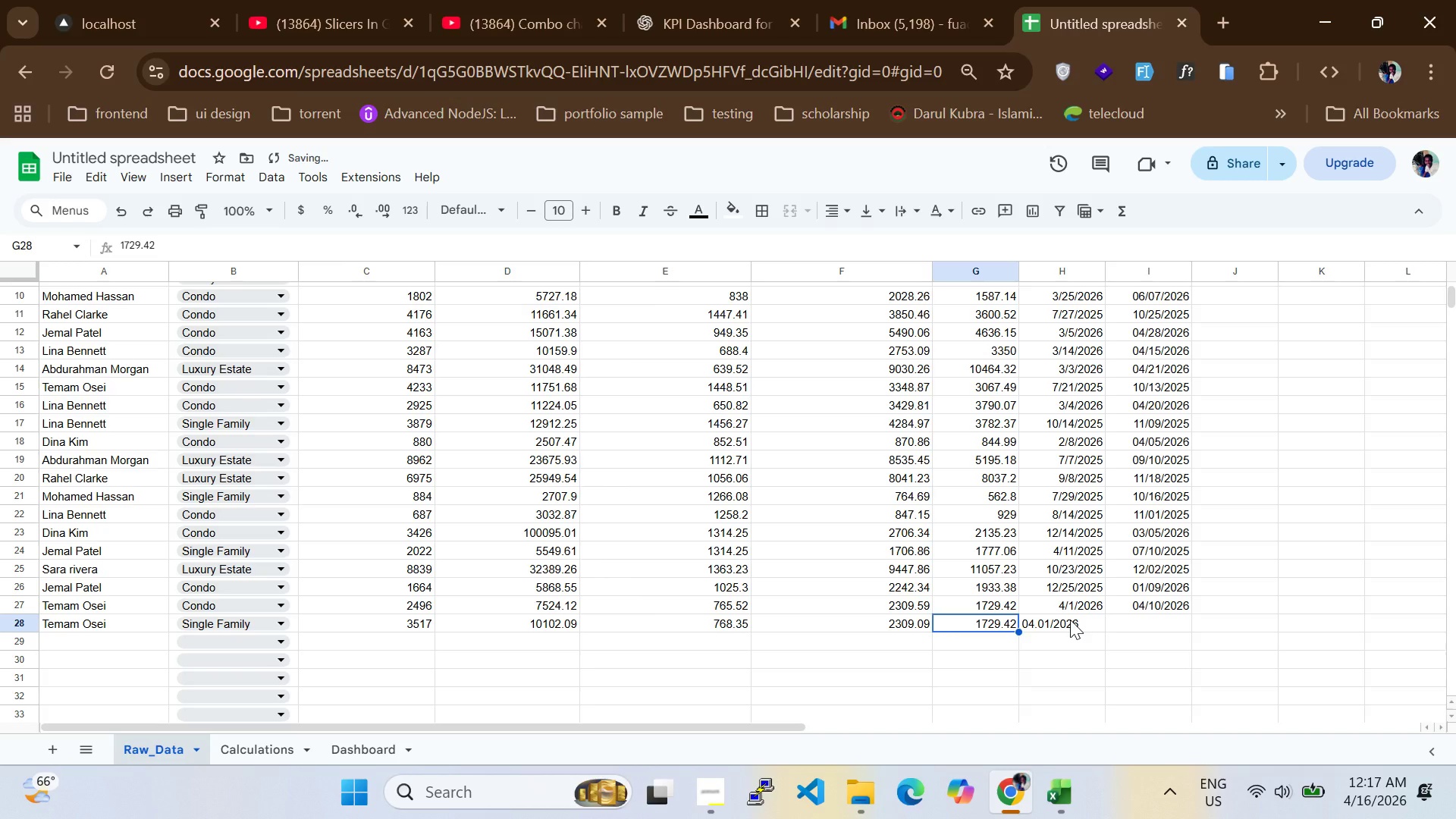 
double_click([1070, 620])
 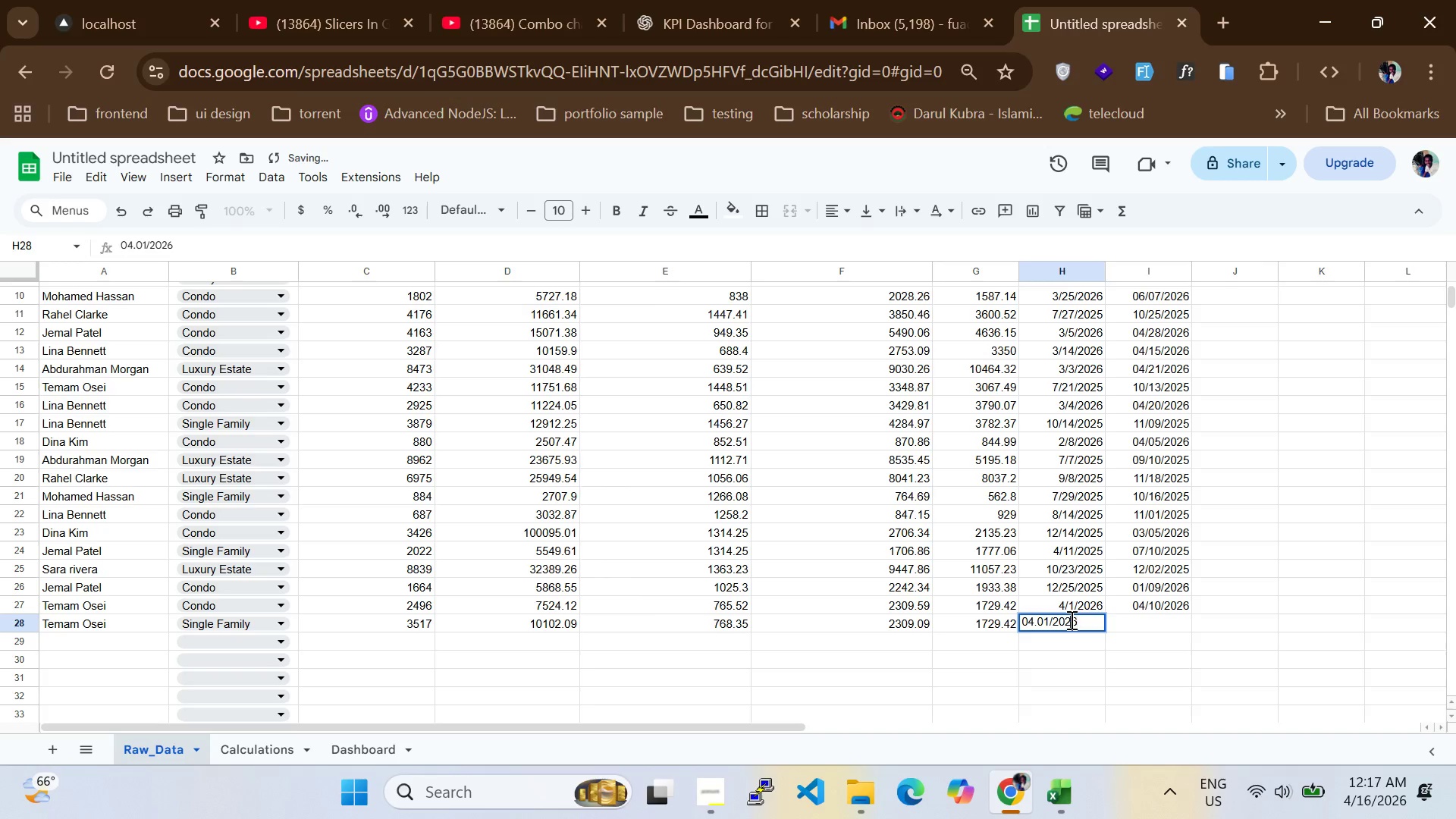 
hold_key(key=ArrowLeft, duration=0.92)
 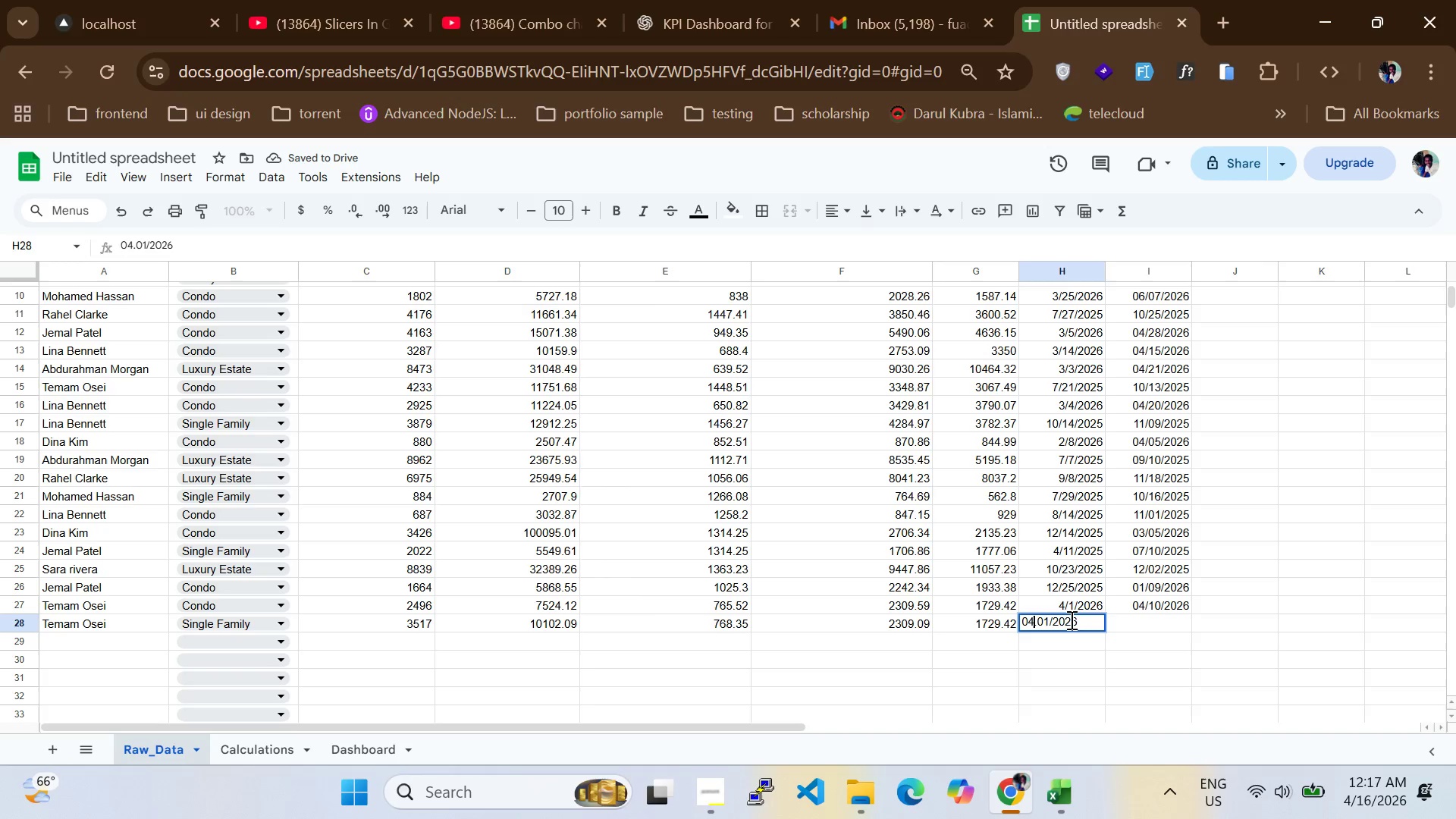 
key(ArrowRight)
 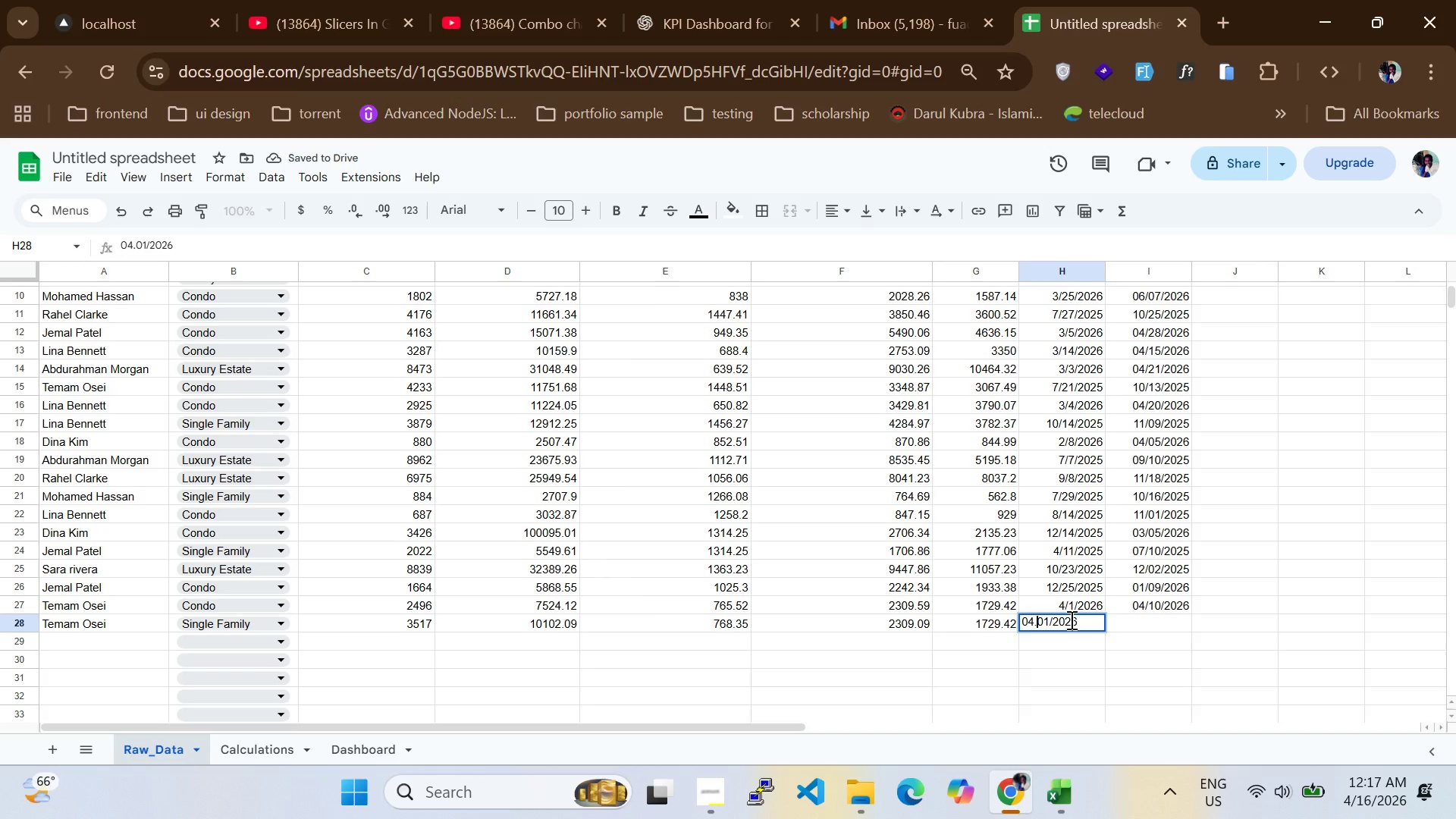 
key(ArrowRight)
 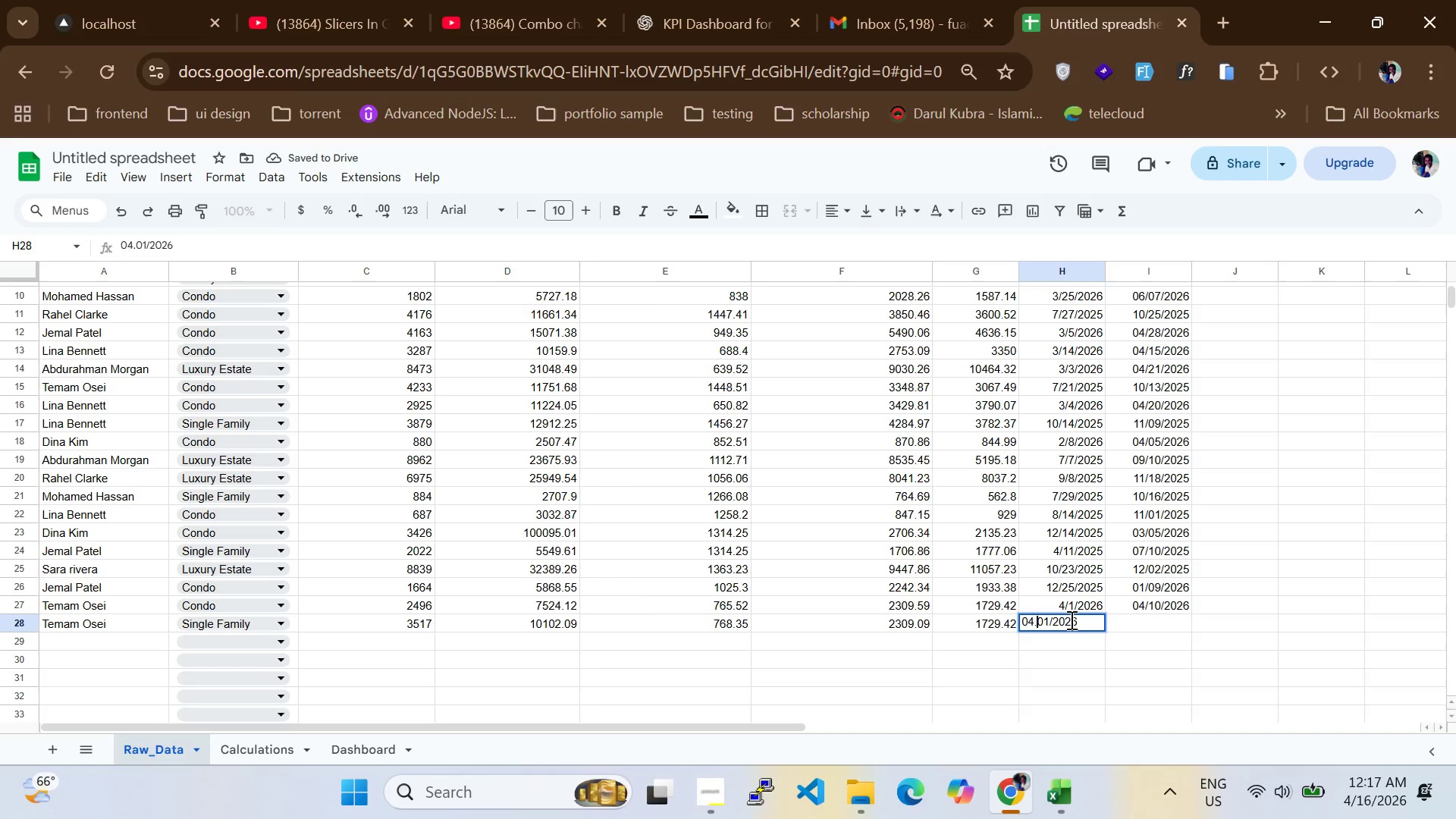 
key(Backspace)
 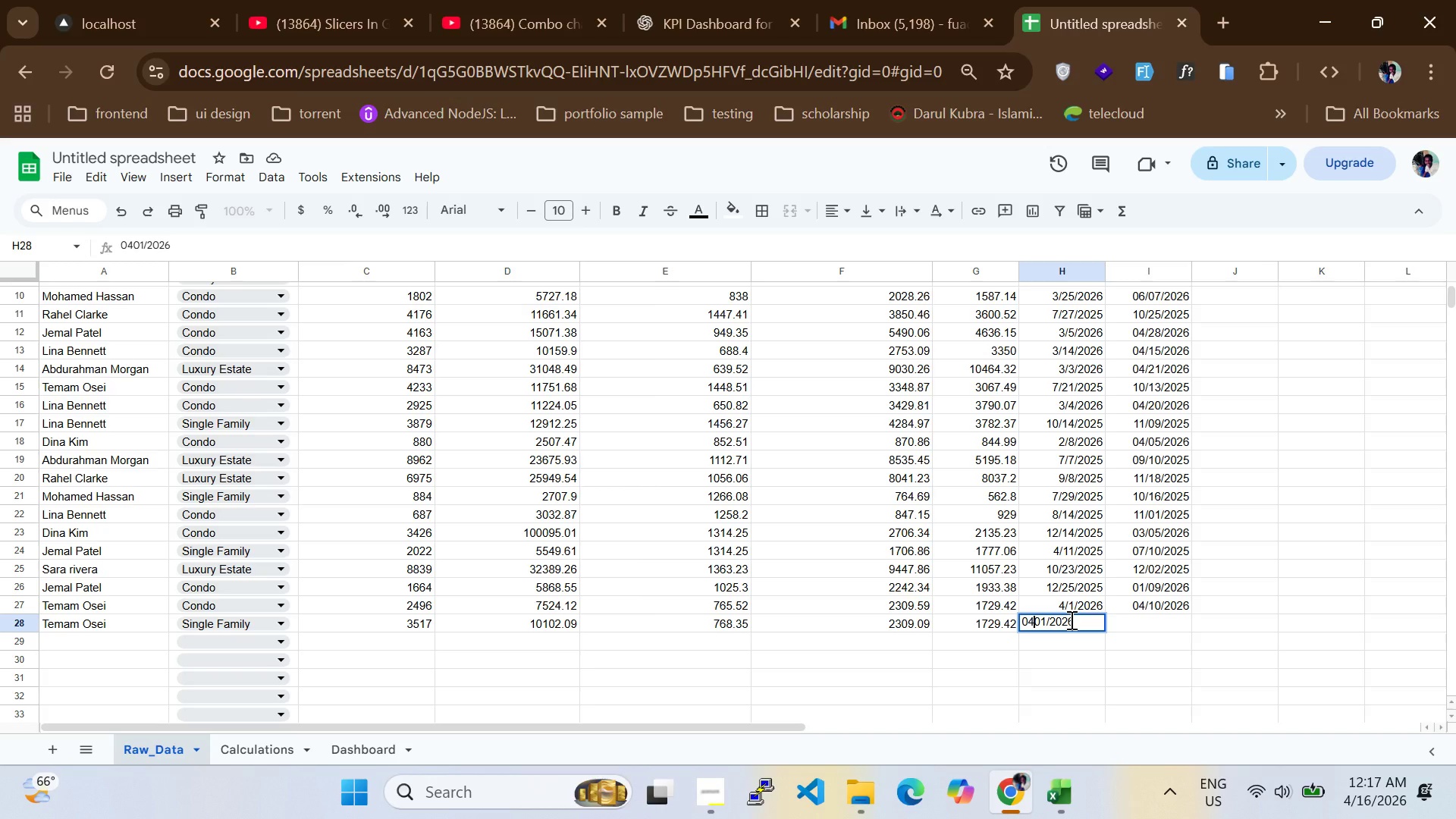 
key(Backspace)
 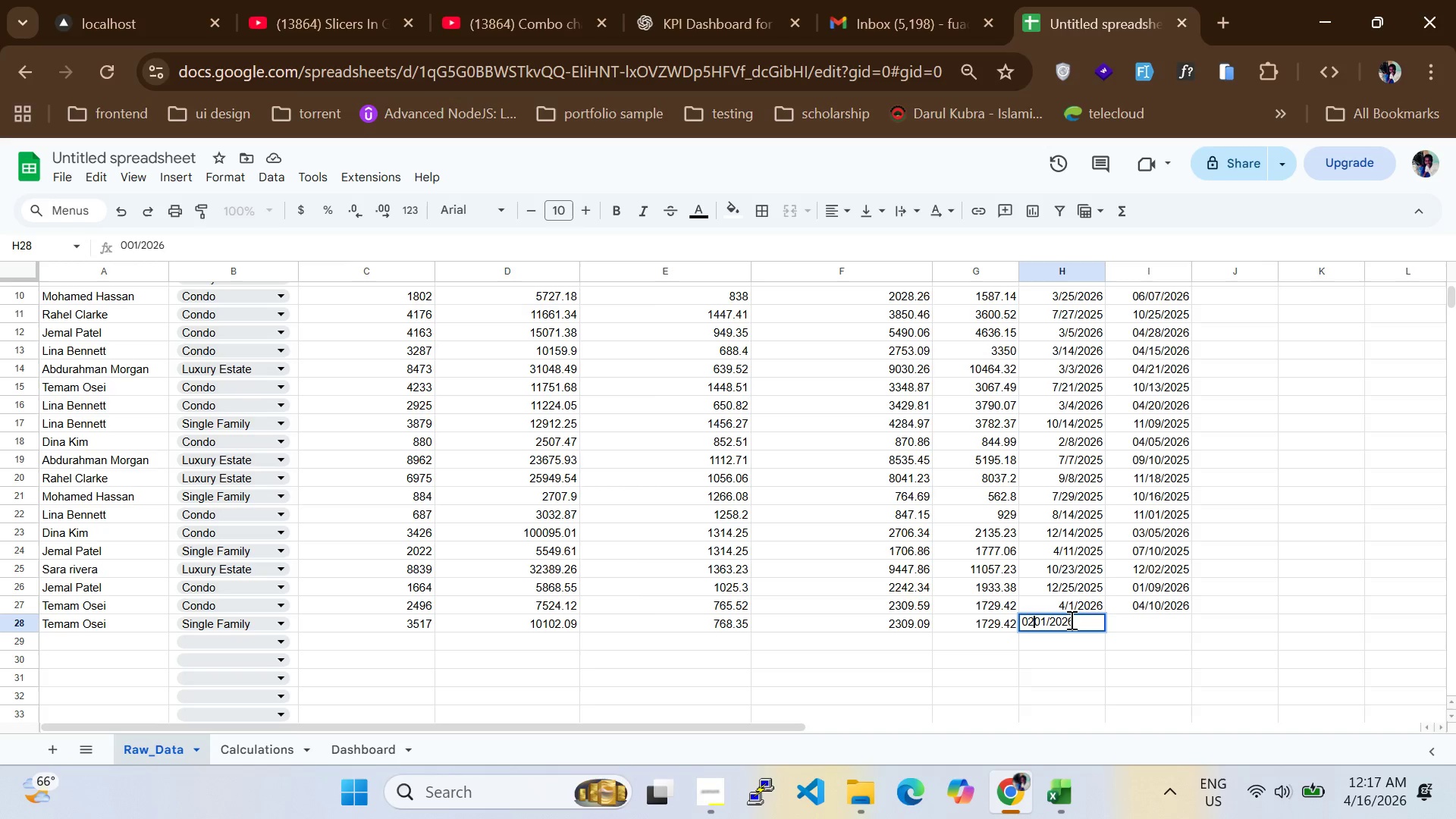 
key(2)
 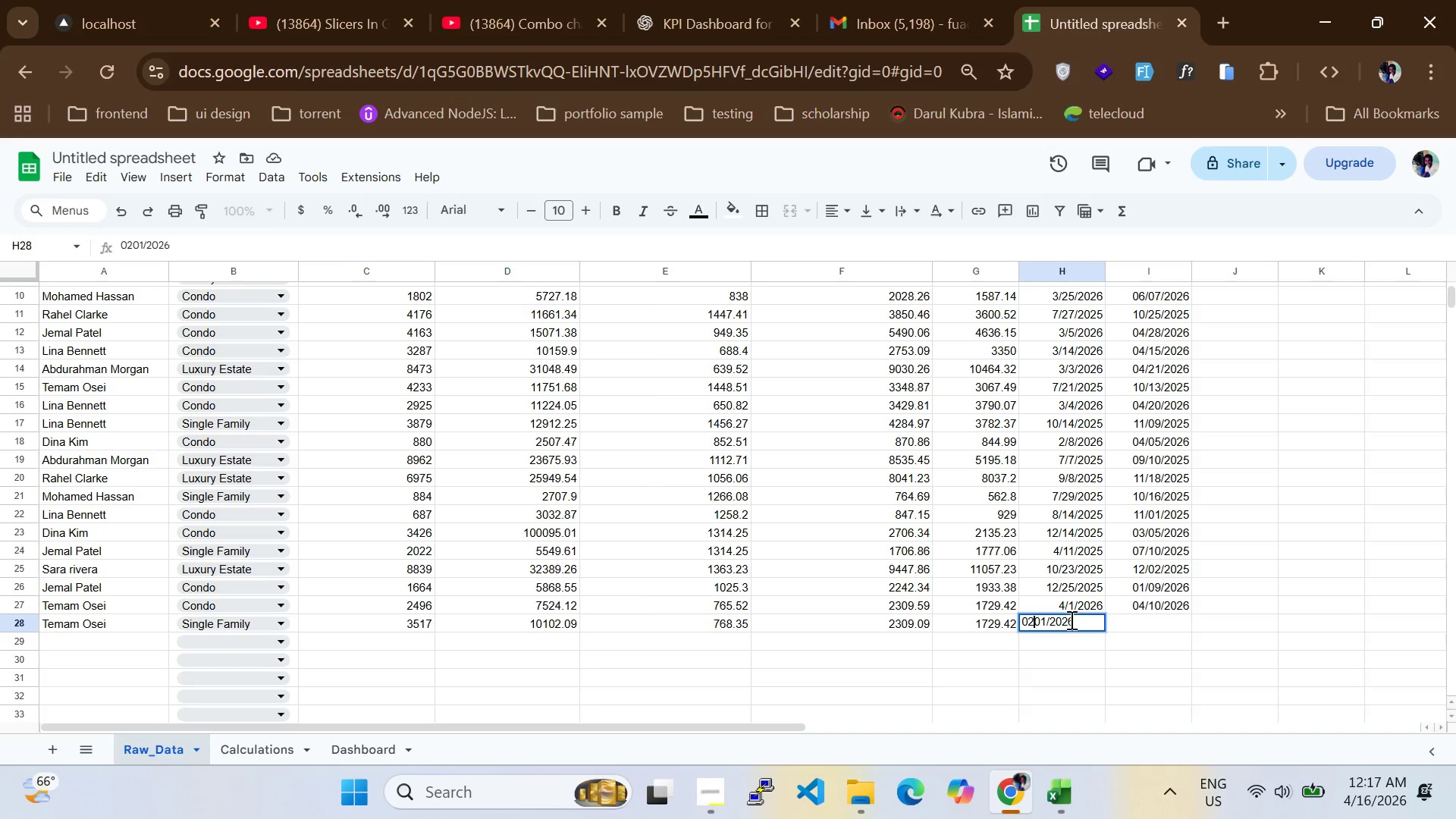 
key(Slash)
 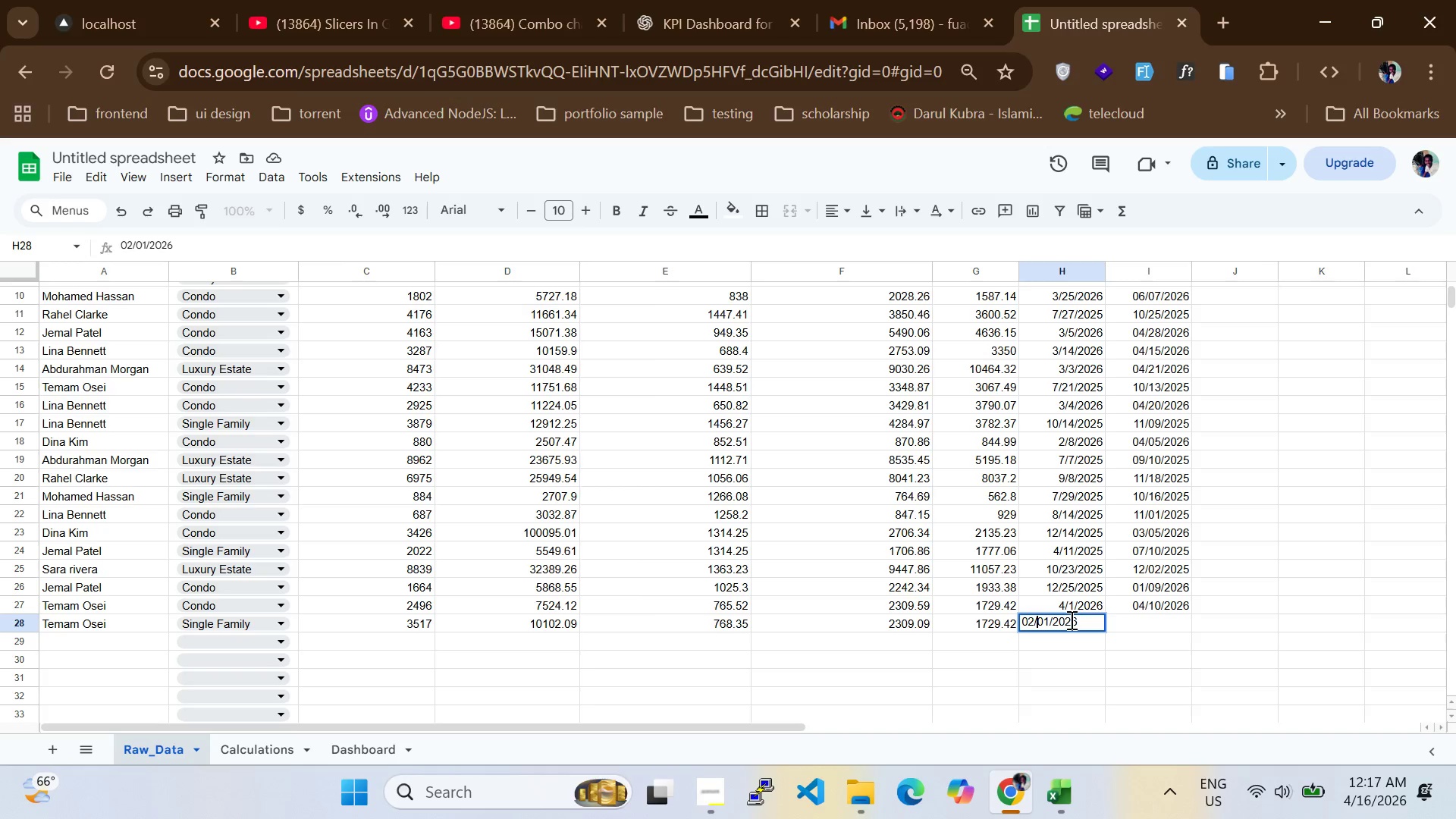 
key(Enter)
 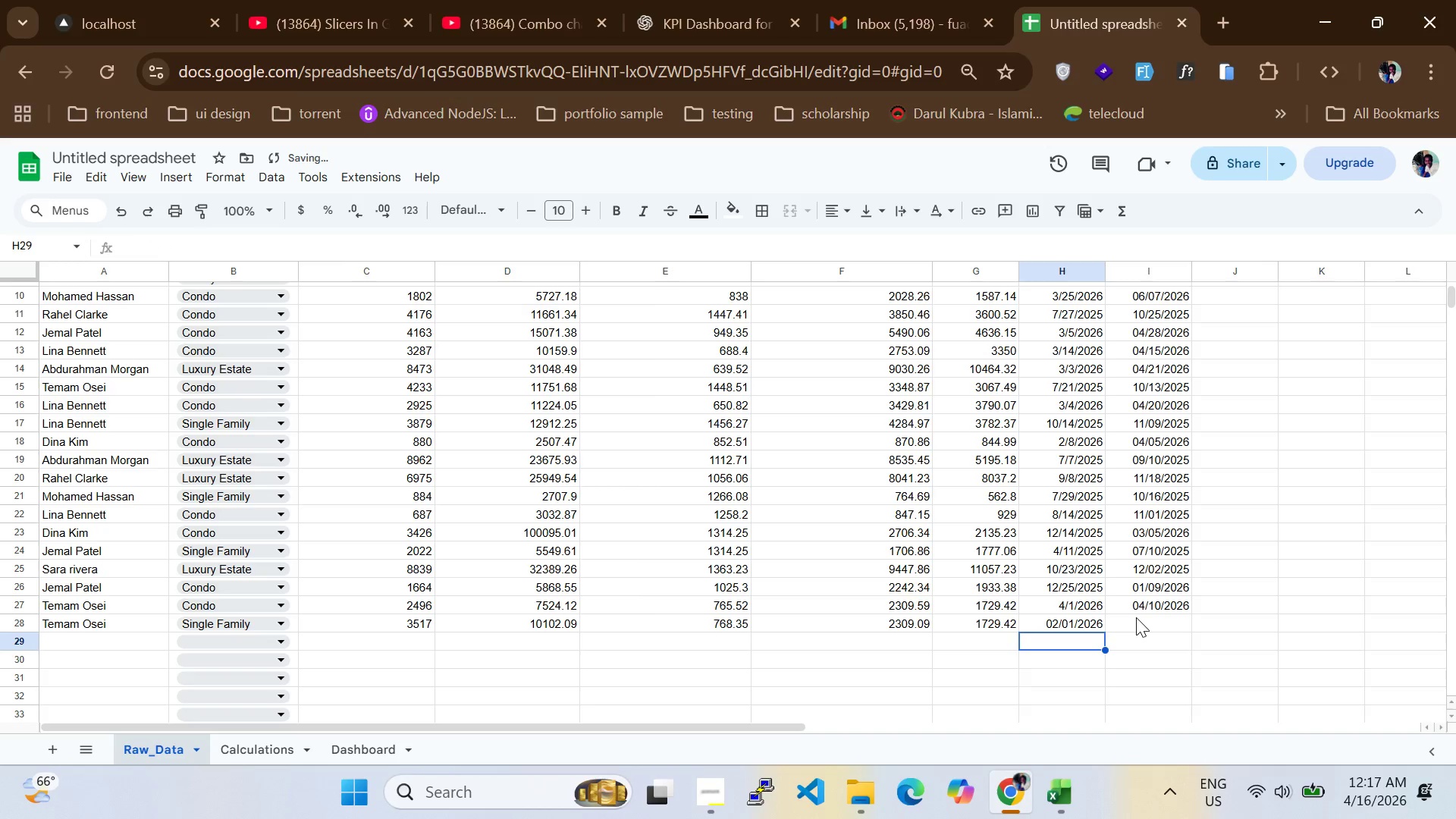 
left_click([1136, 618])
 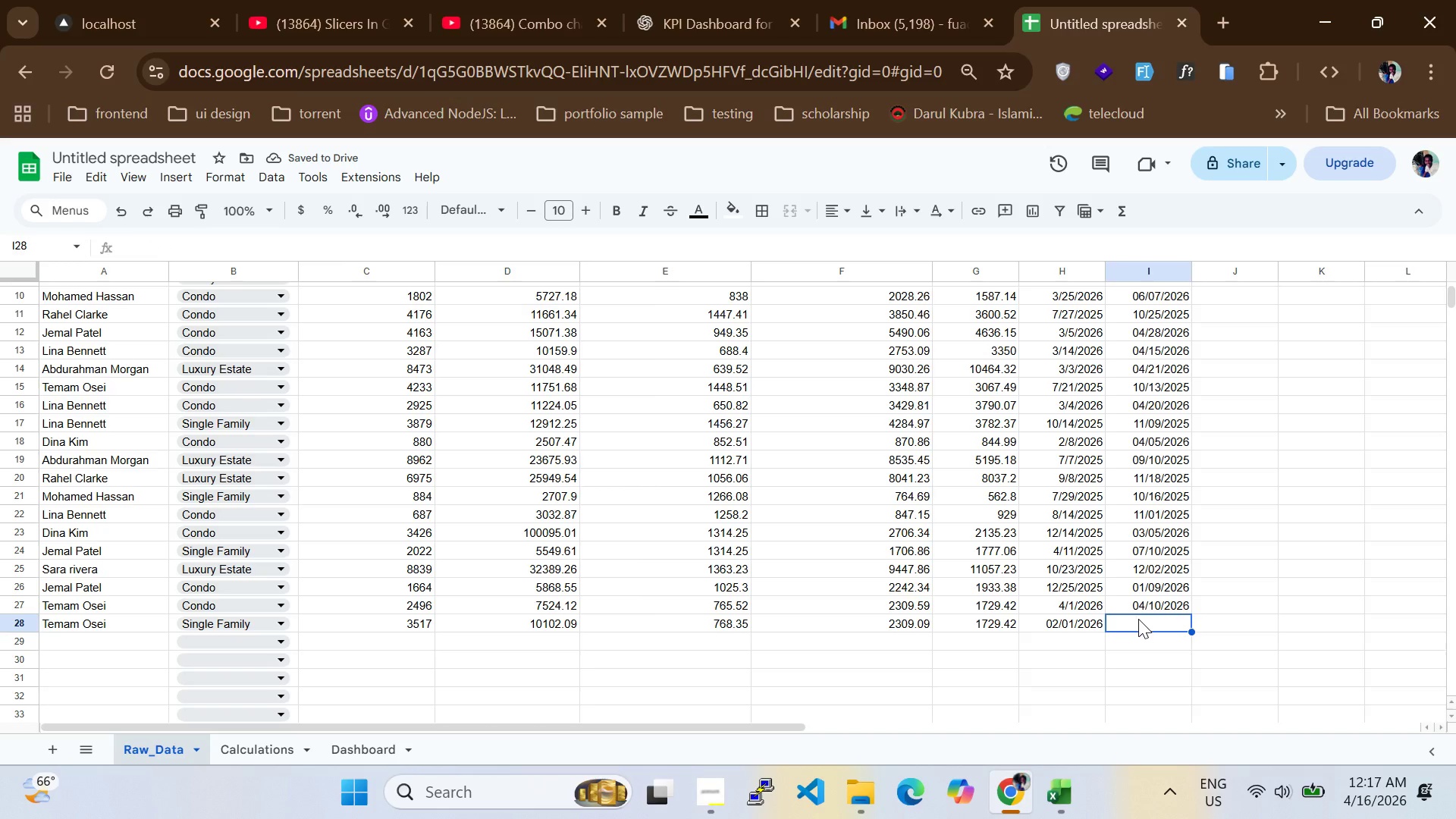 
double_click([1143, 623])
 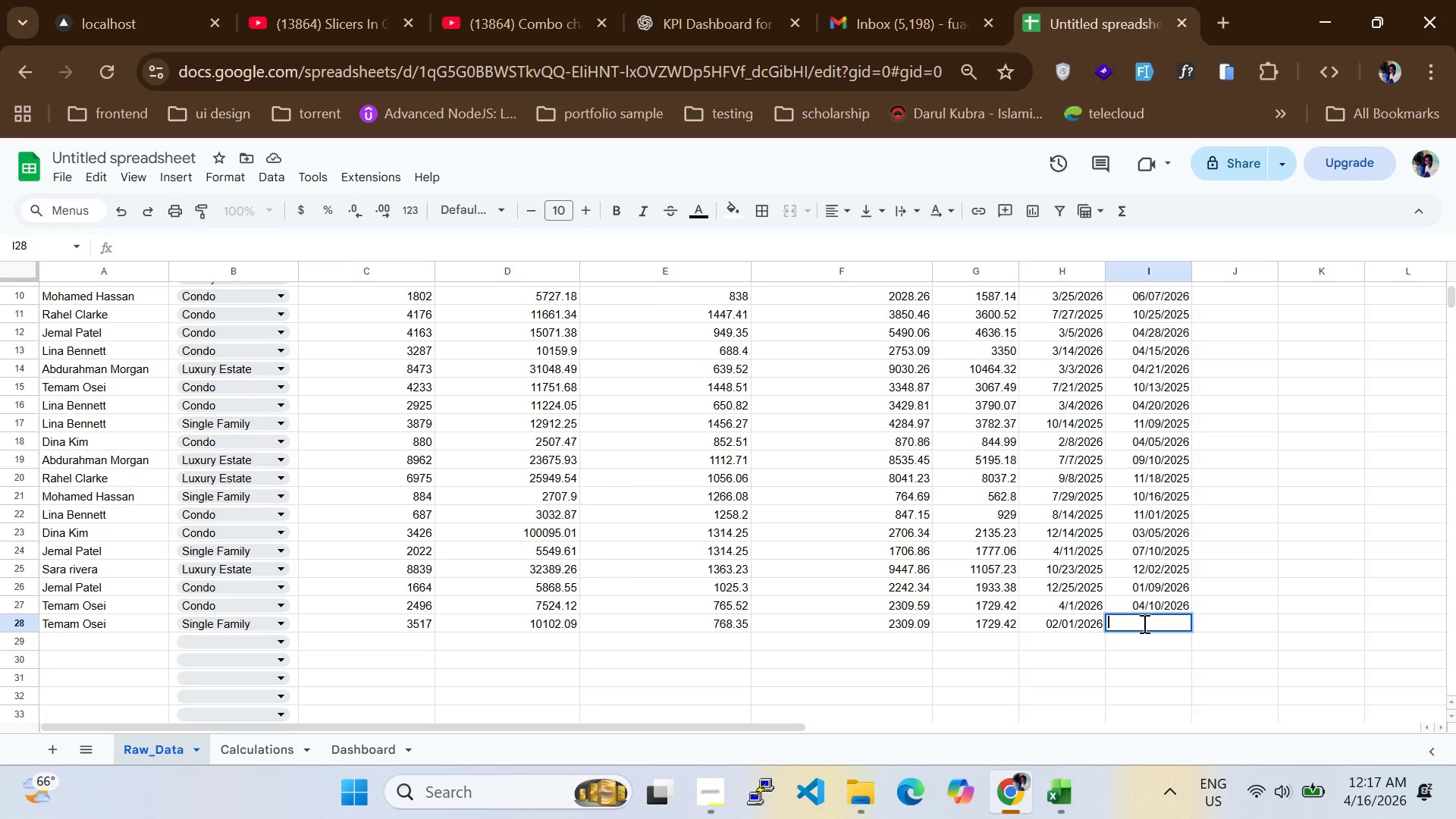 
type(04/05/2026)
 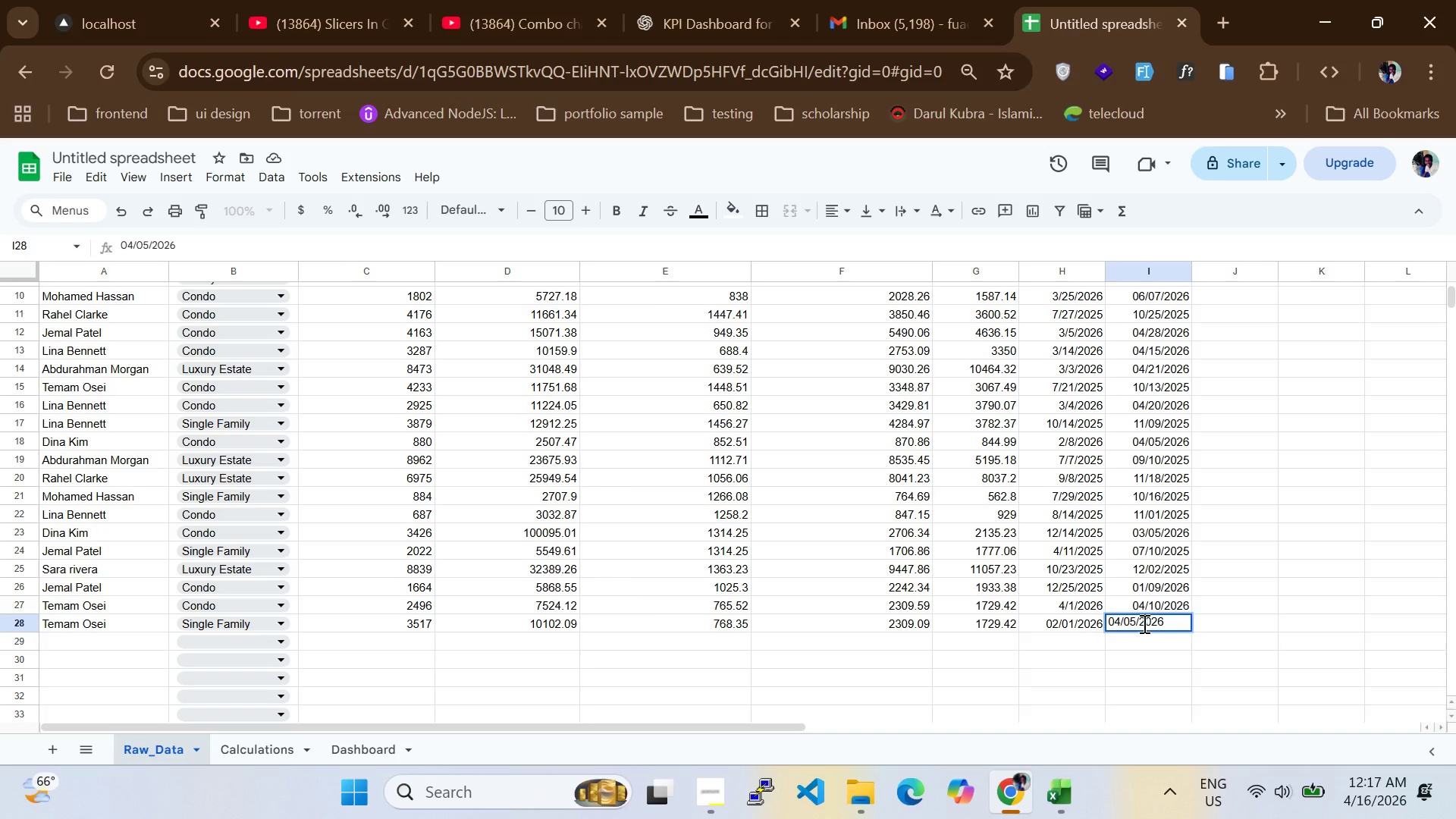 
key(Enter)
 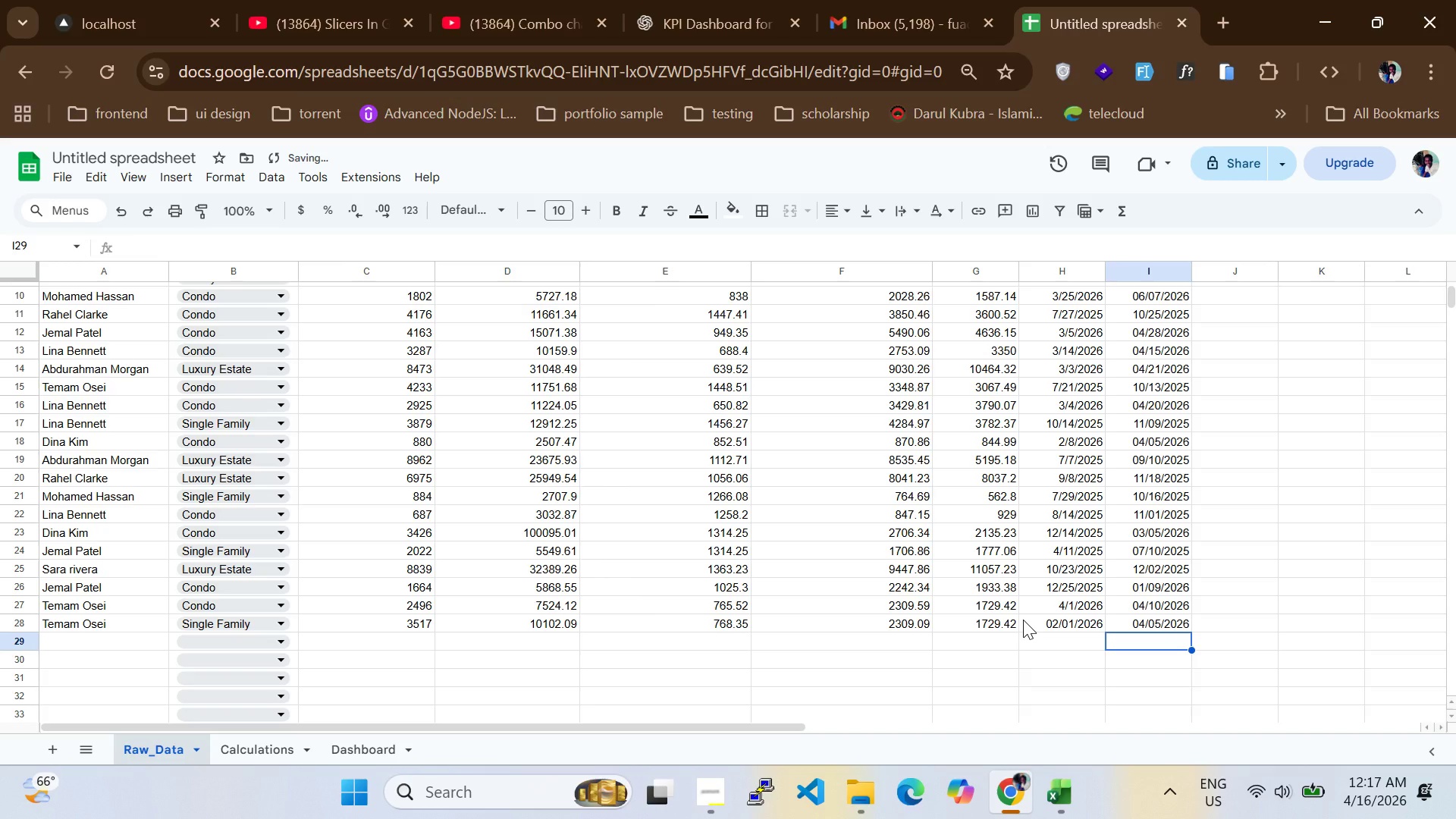 
scroll: coordinate [1023, 620], scroll_direction: up, amount: 8.0
 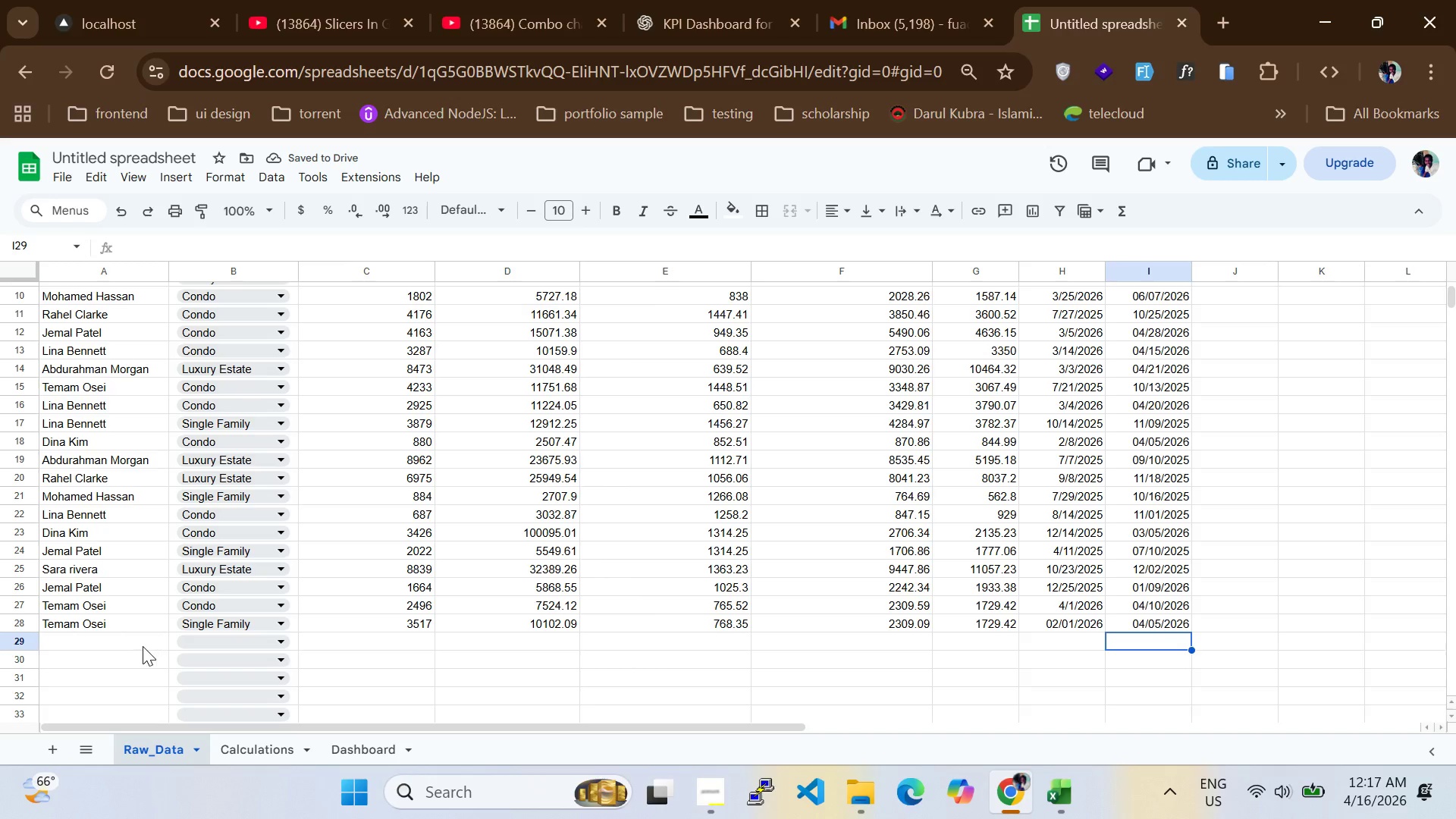 
left_click([127, 643])
 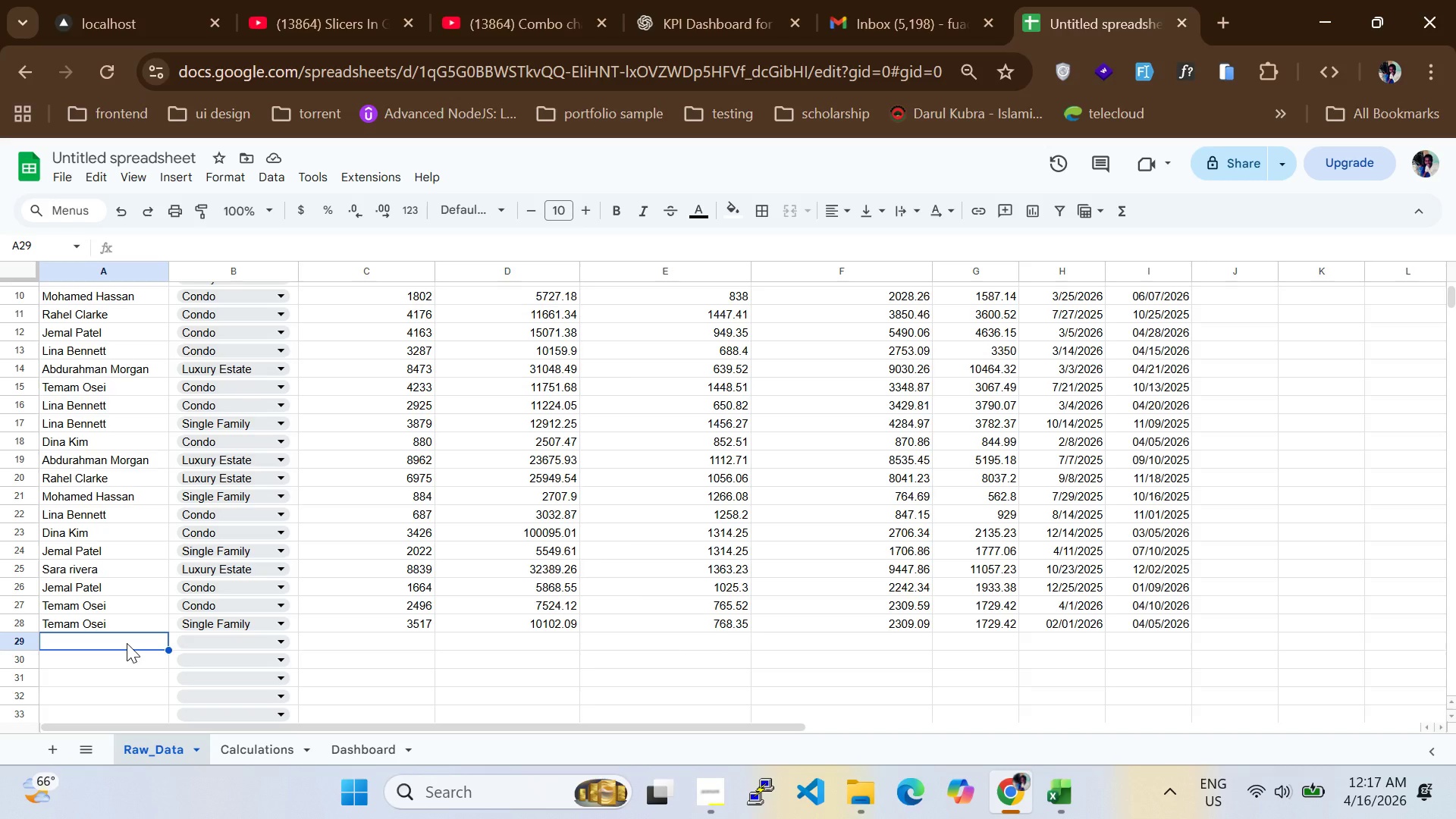 
wait(5.02)
 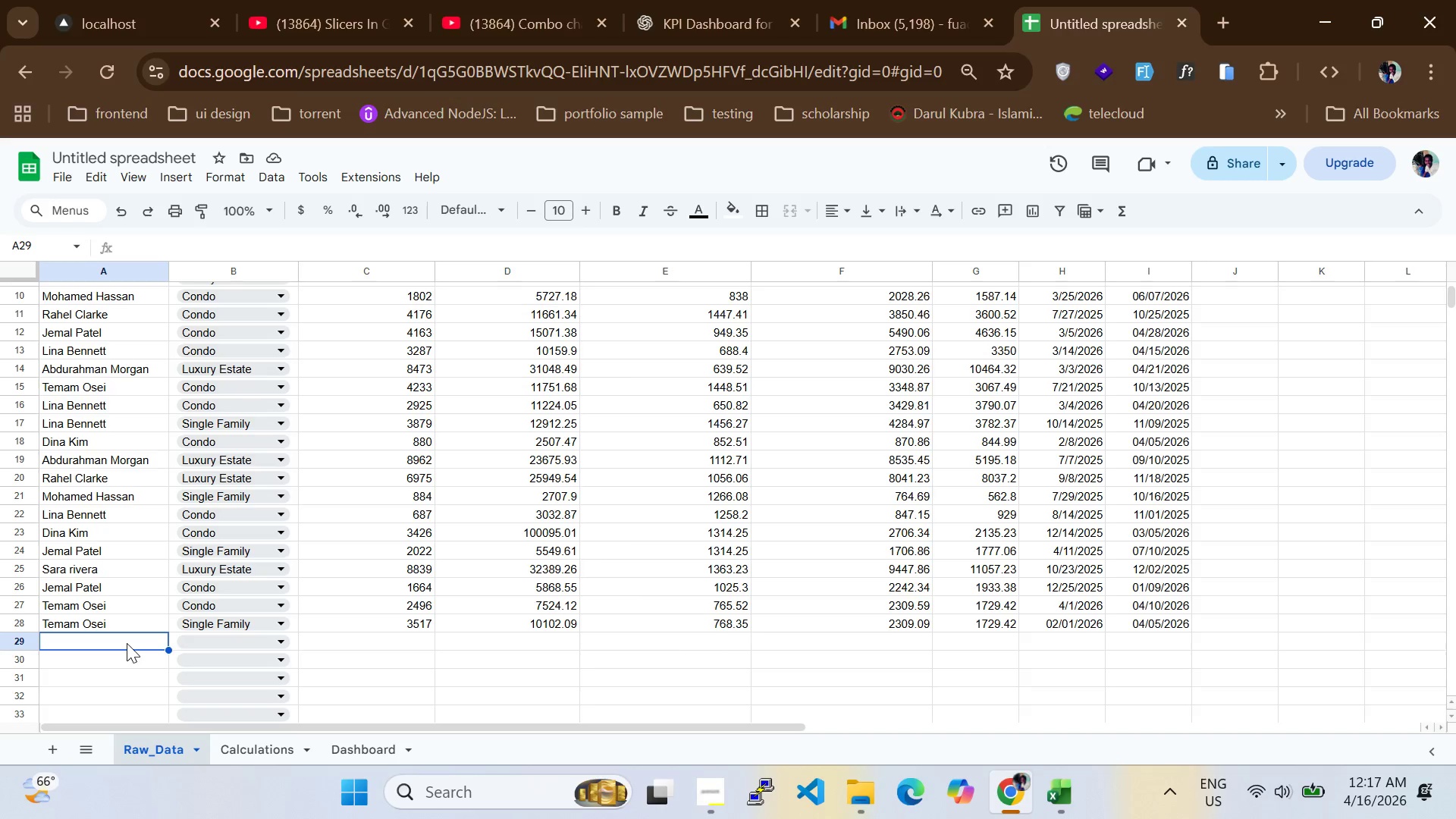 
key(R)
 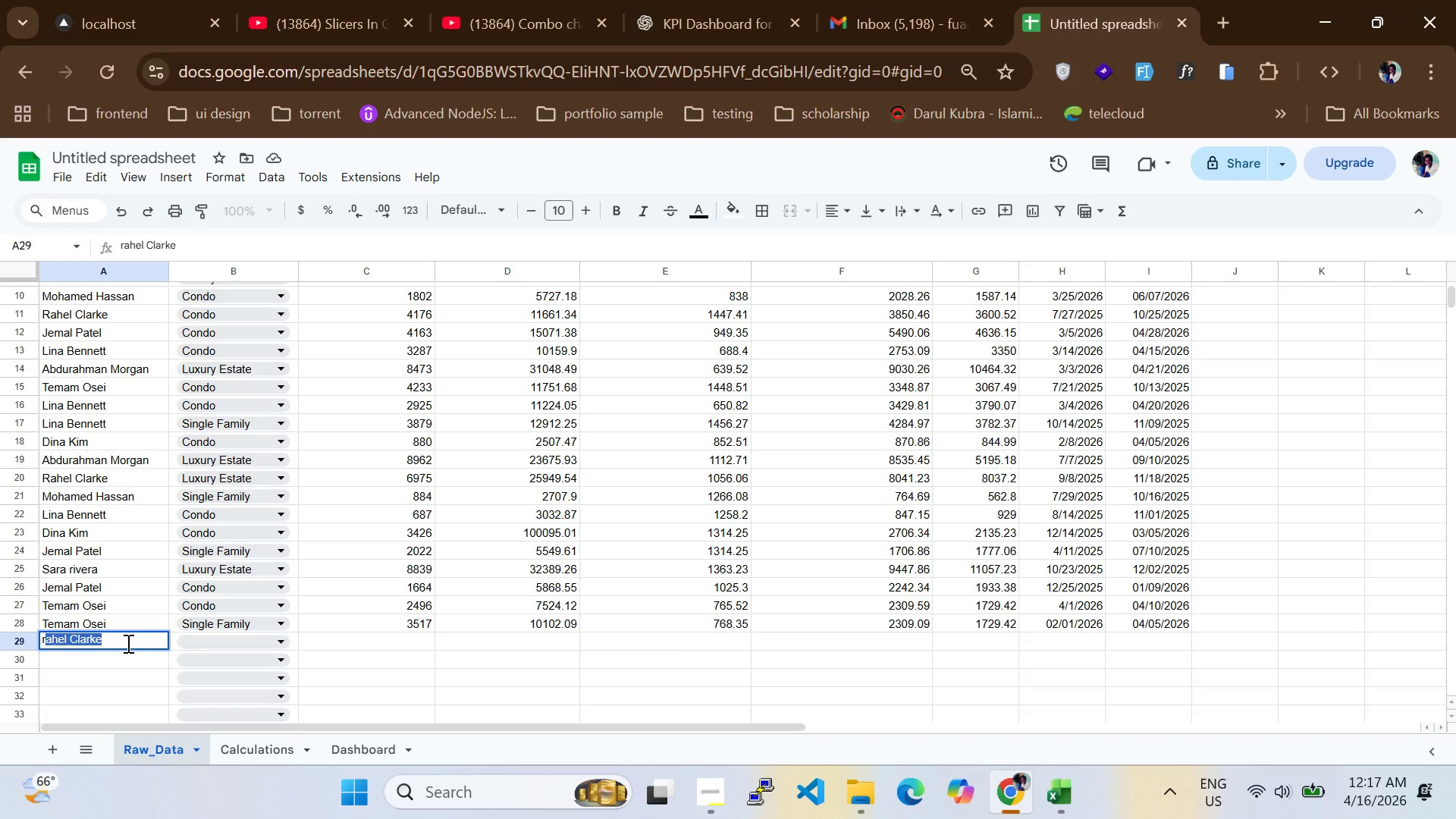 
key(Tab)
 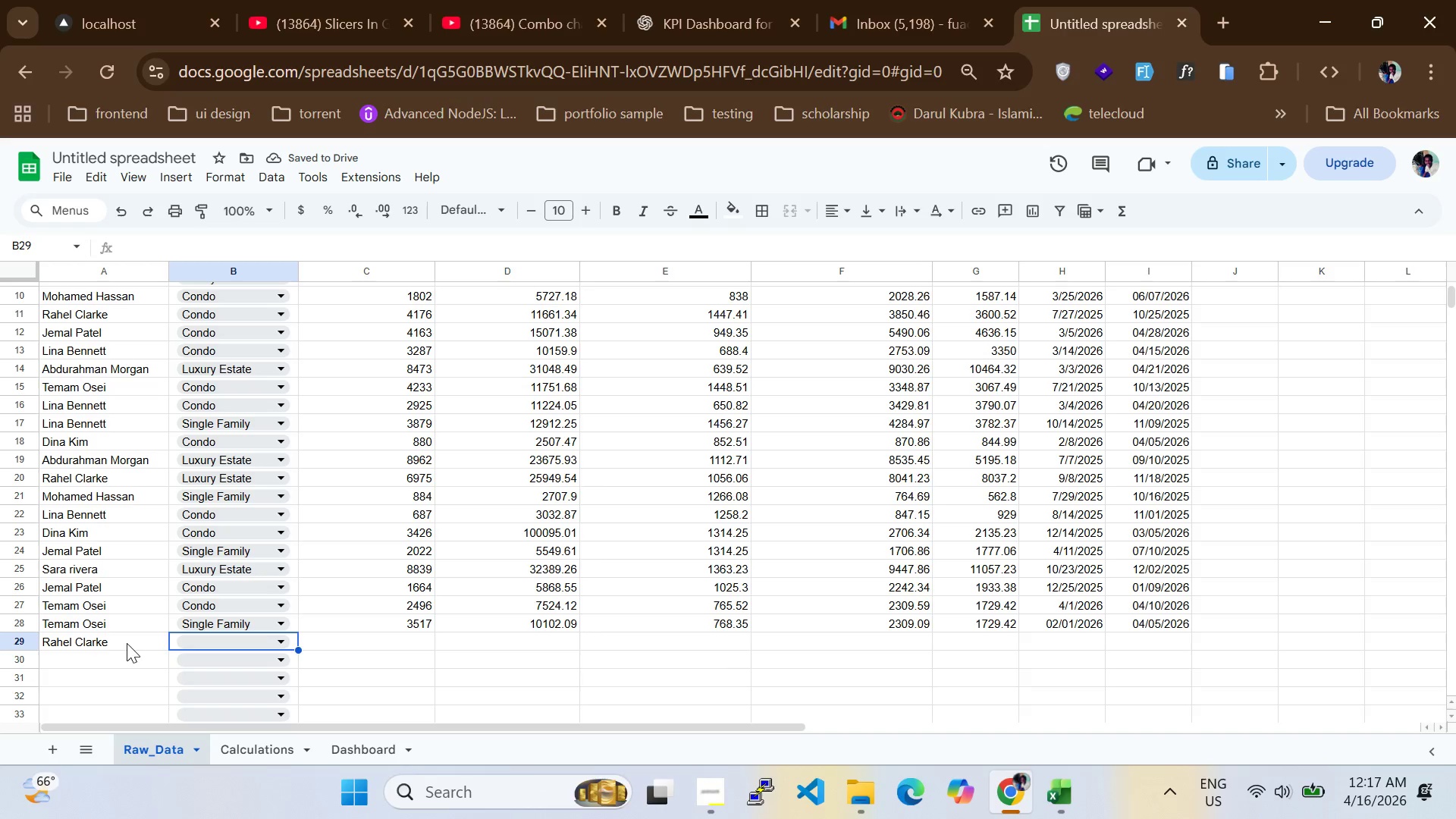 
left_click([250, 646])
 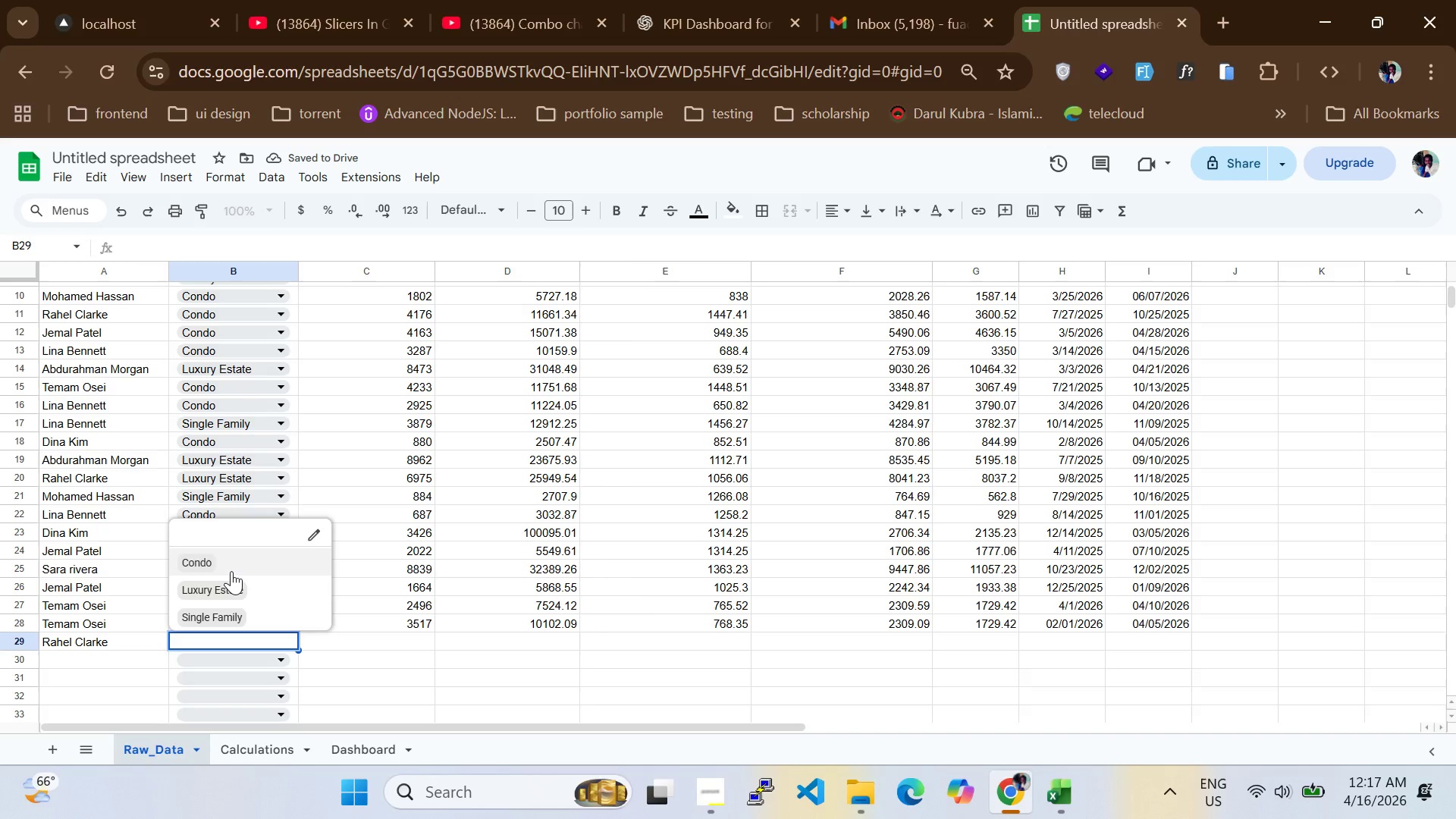 
left_click([231, 566])
 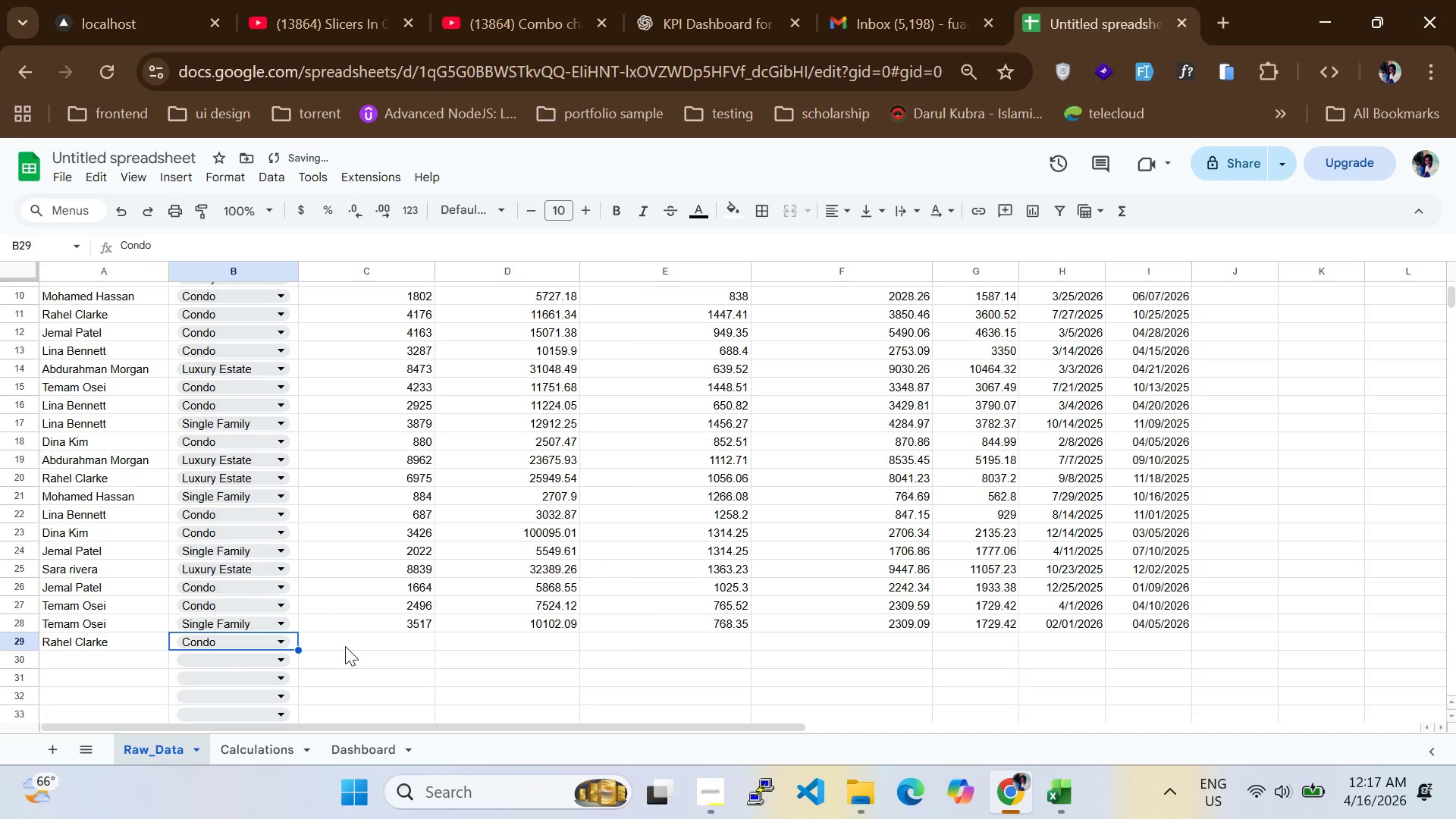 
left_click([353, 645])
 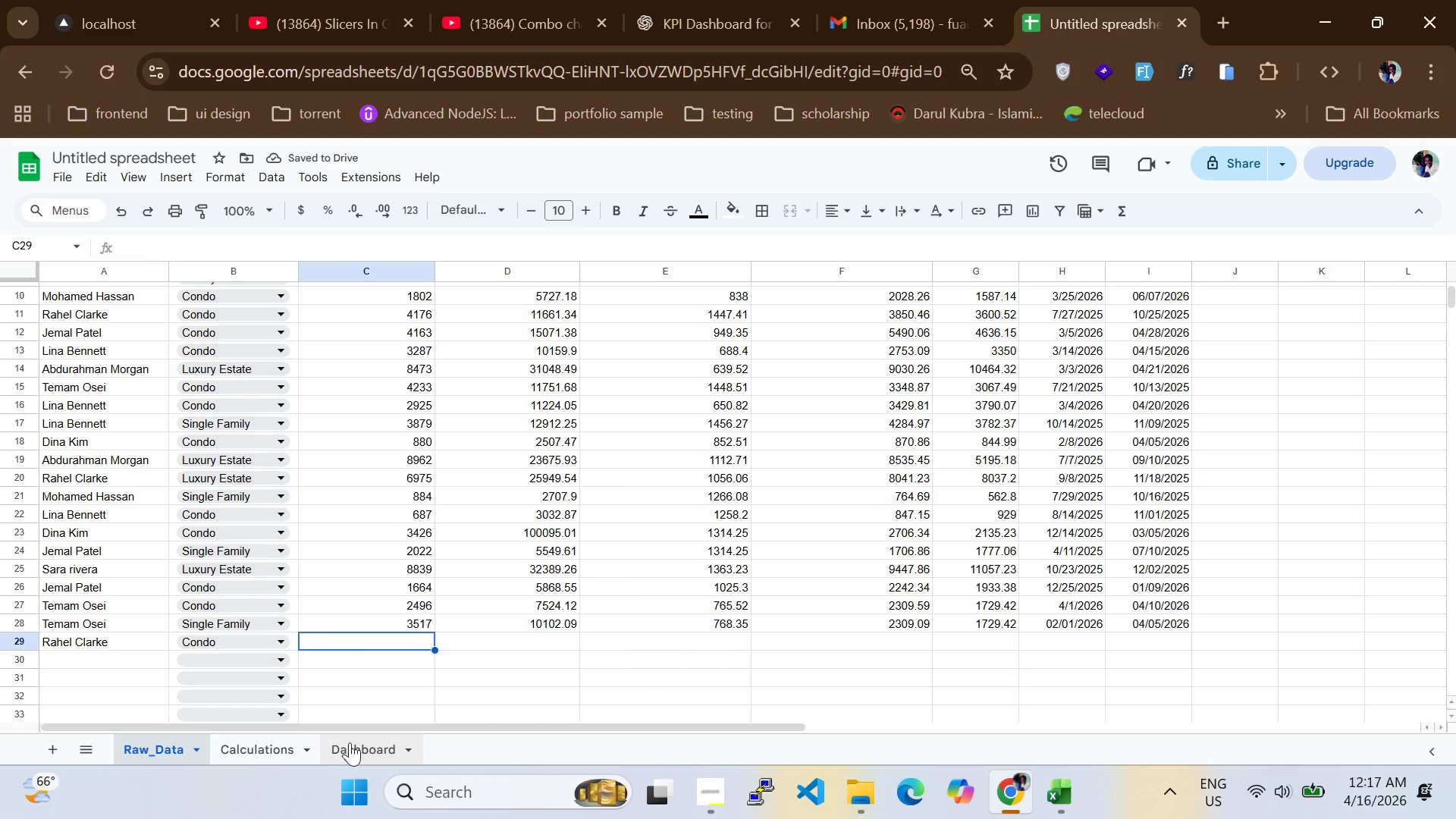 
left_click([281, 744])
 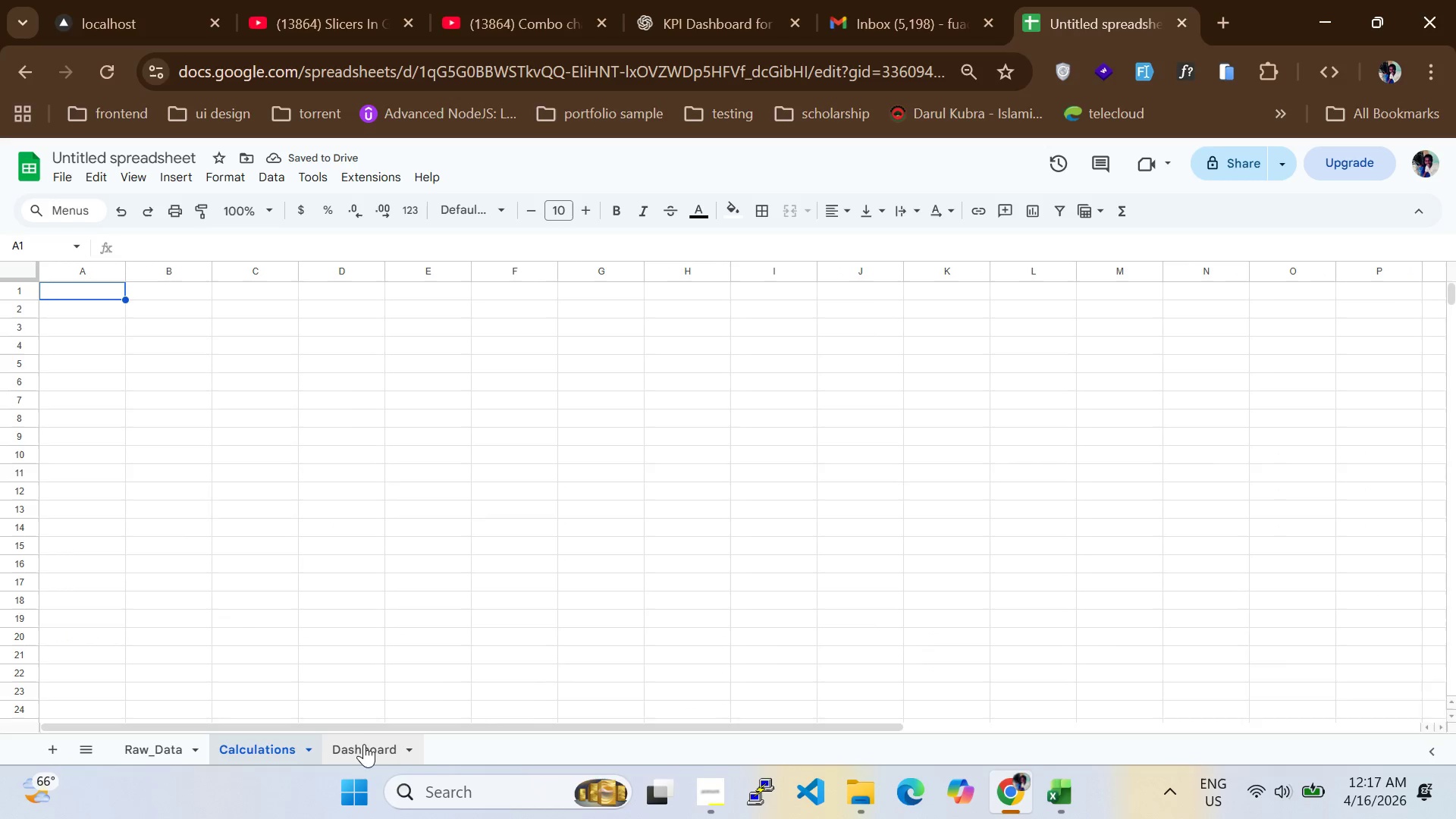 
left_click([367, 748])
 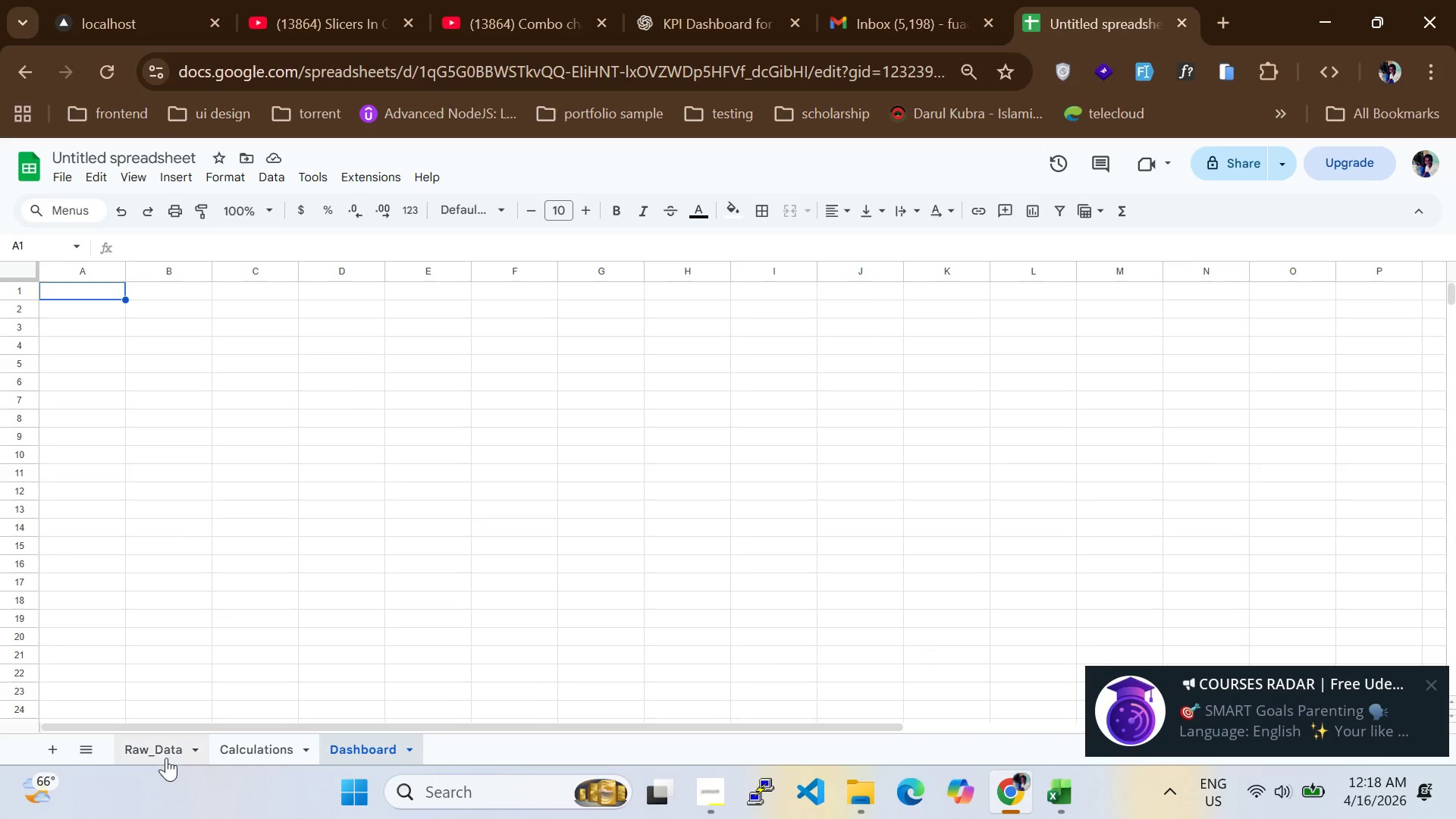 
left_click([166, 752])
 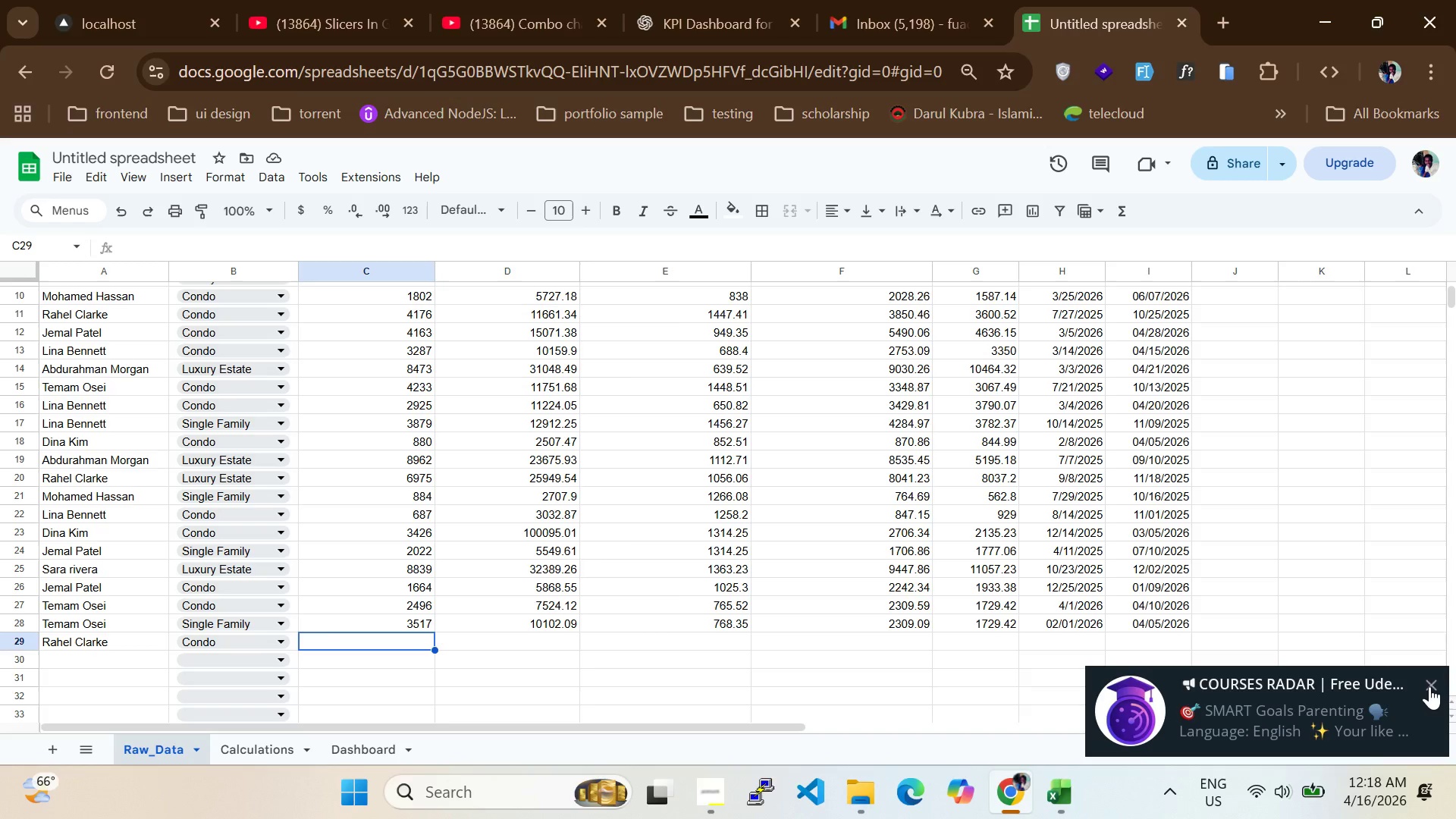 
left_click([1437, 686])
 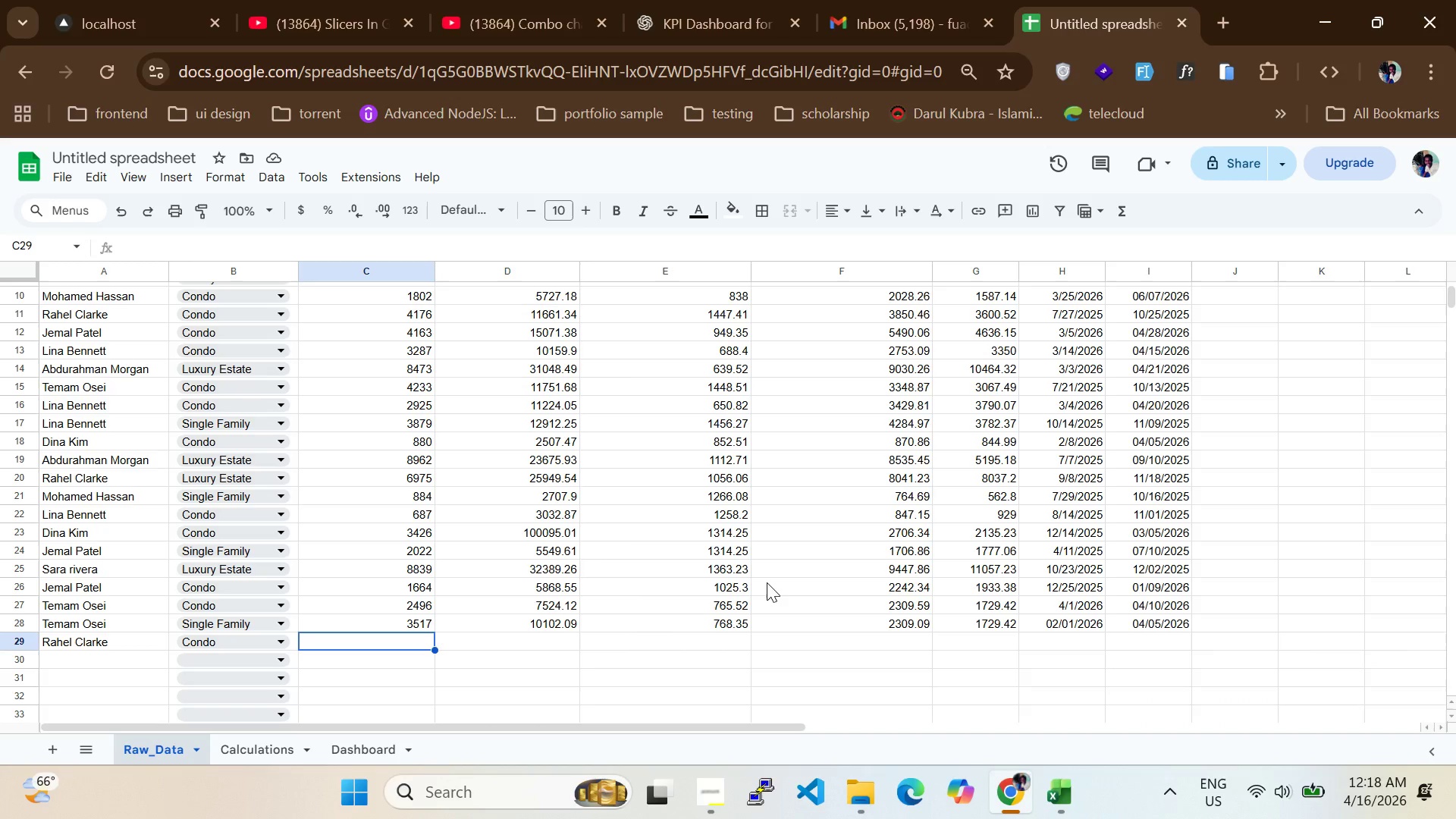 
left_click([710, 781])